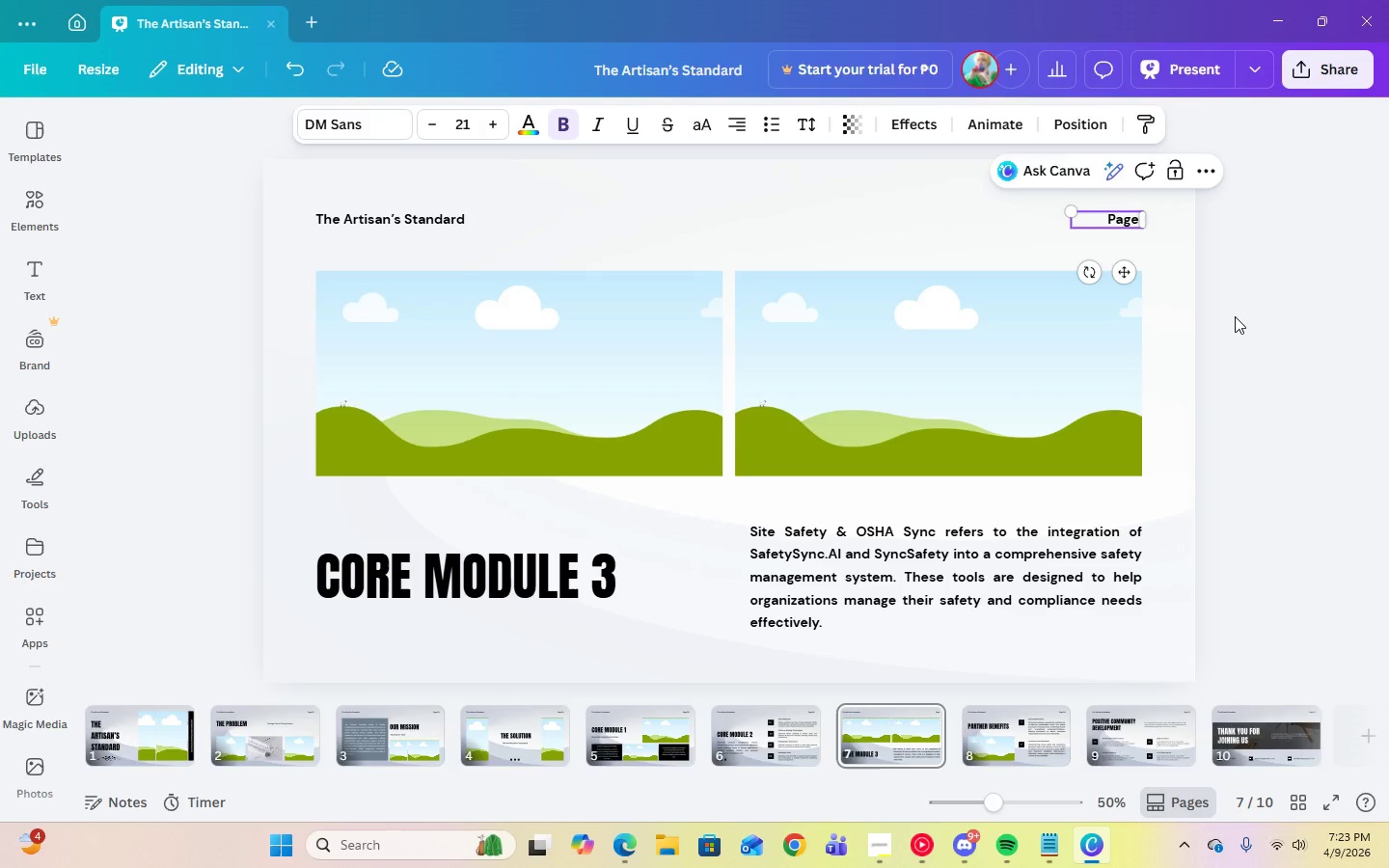 
key(Numpad0)
 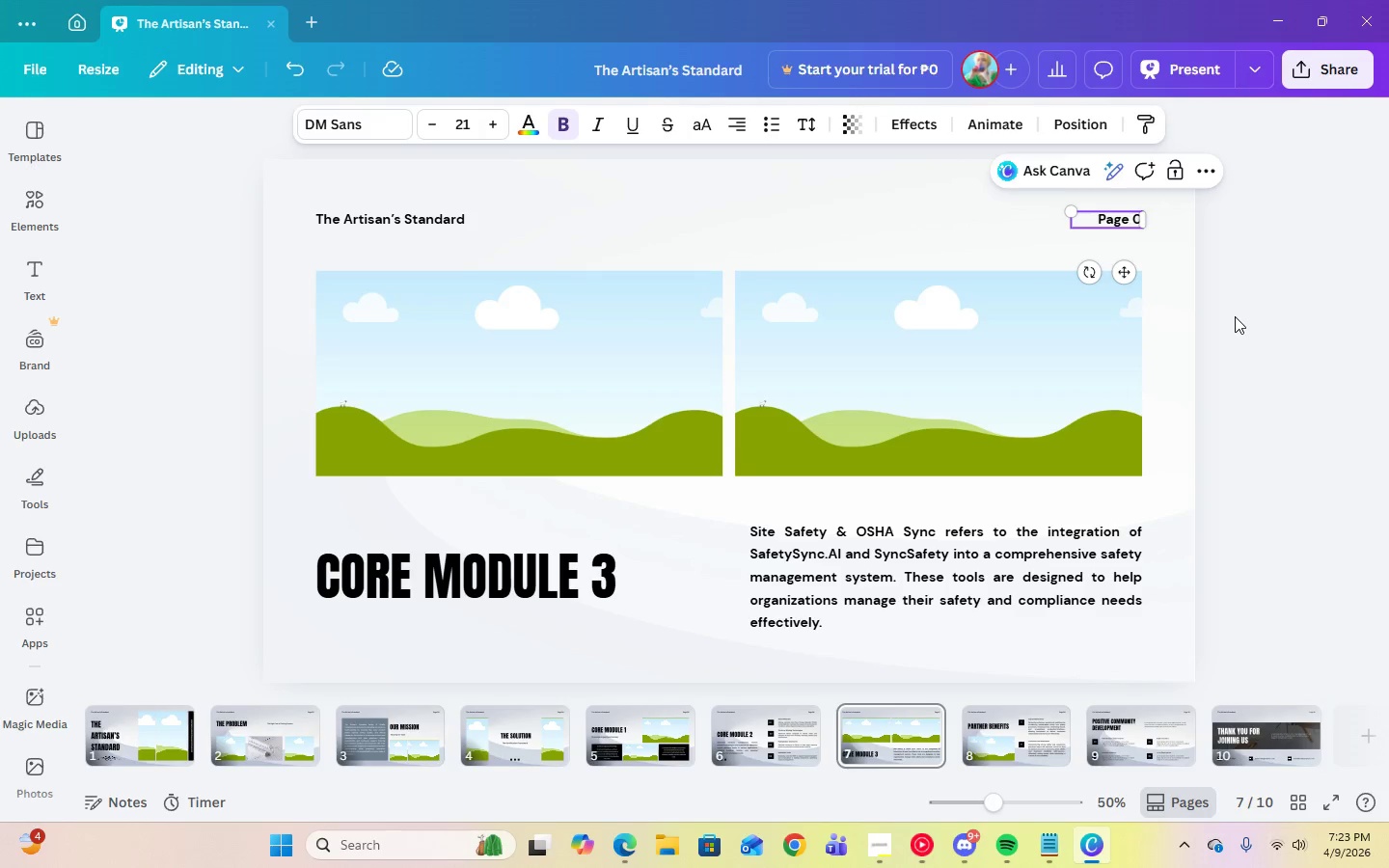 
key(Numpad7)
 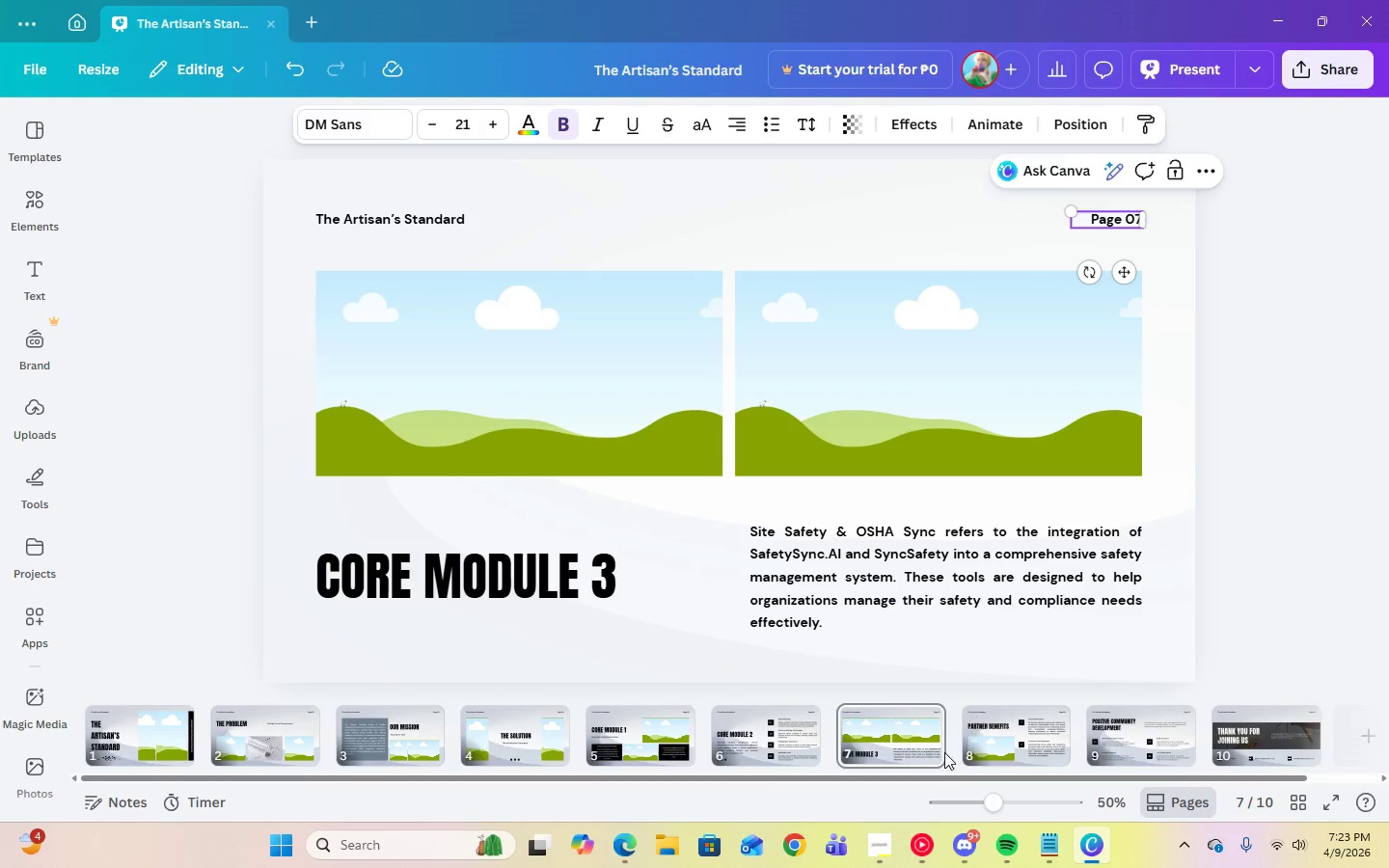 
left_click([994, 741])
 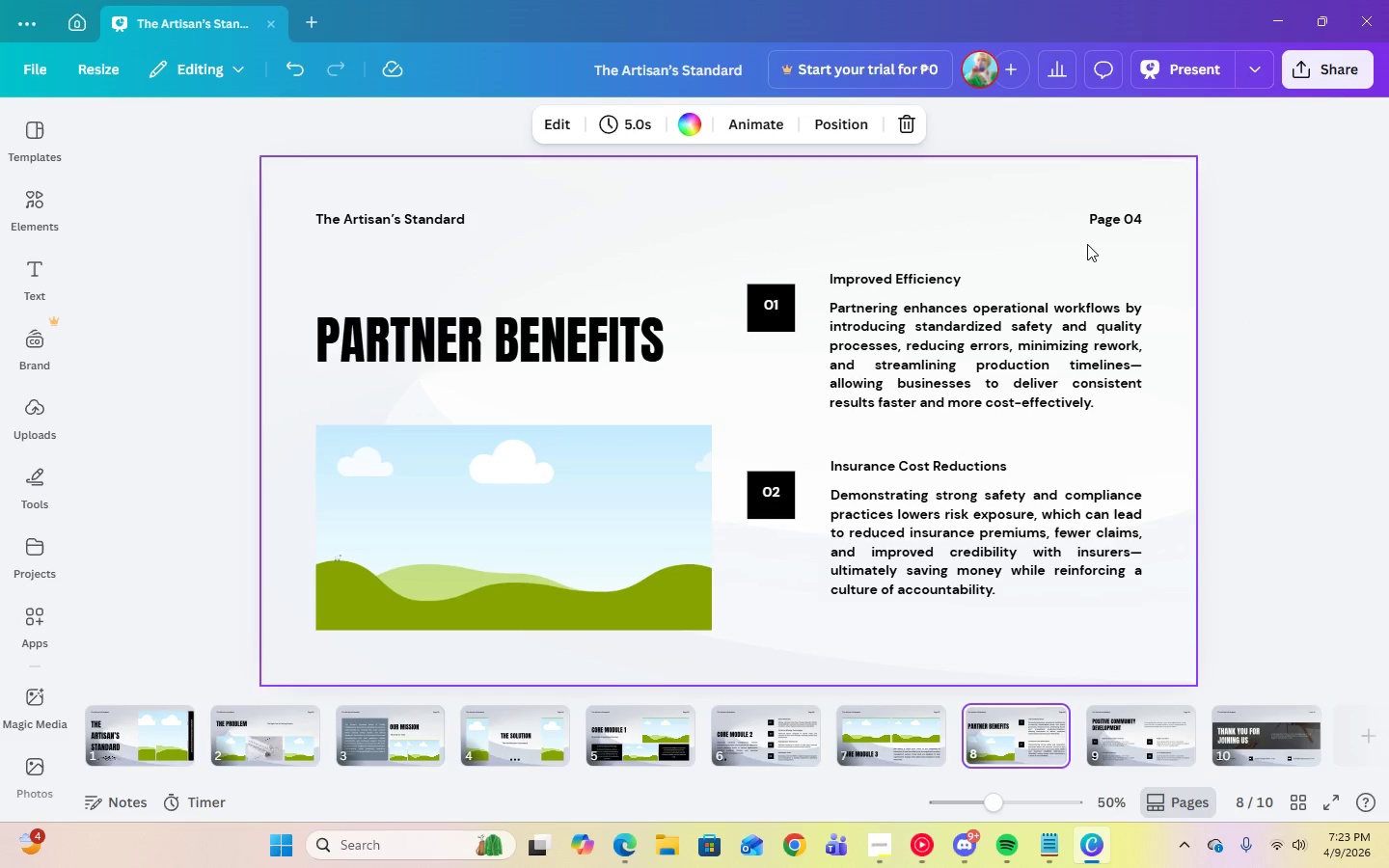 
left_click([1120, 220])
 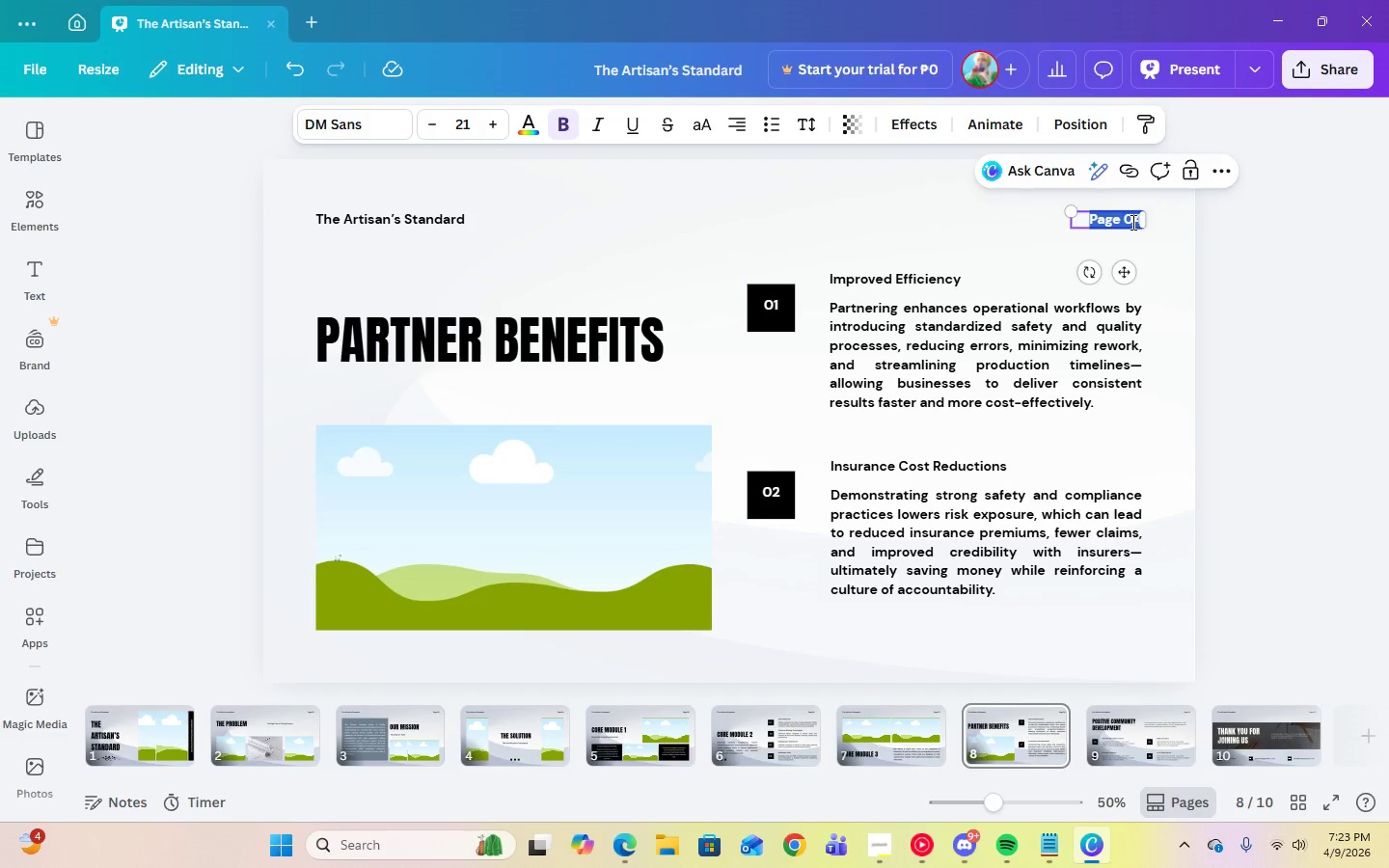 
double_click([1132, 222])
 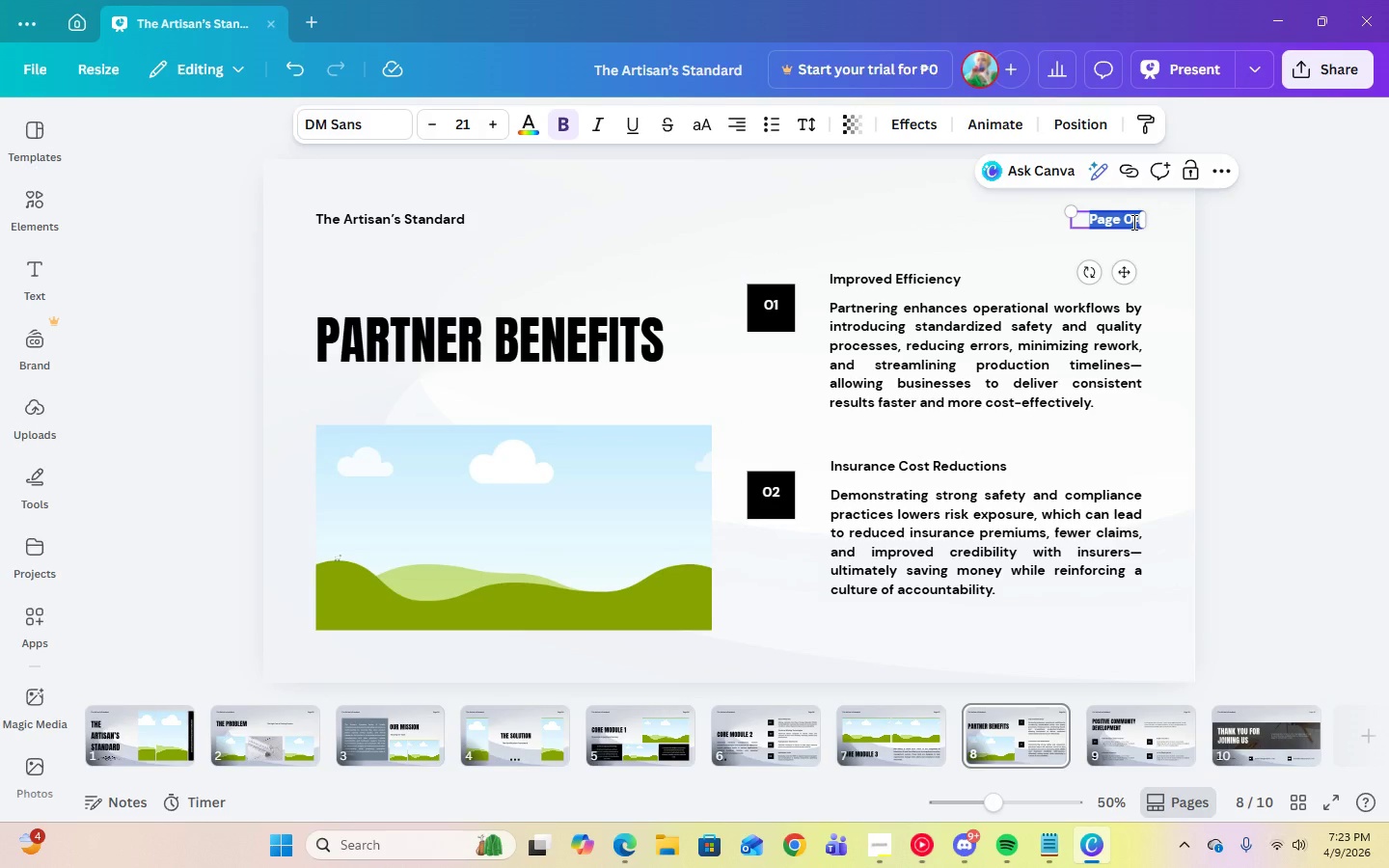 
left_click([1132, 222])
 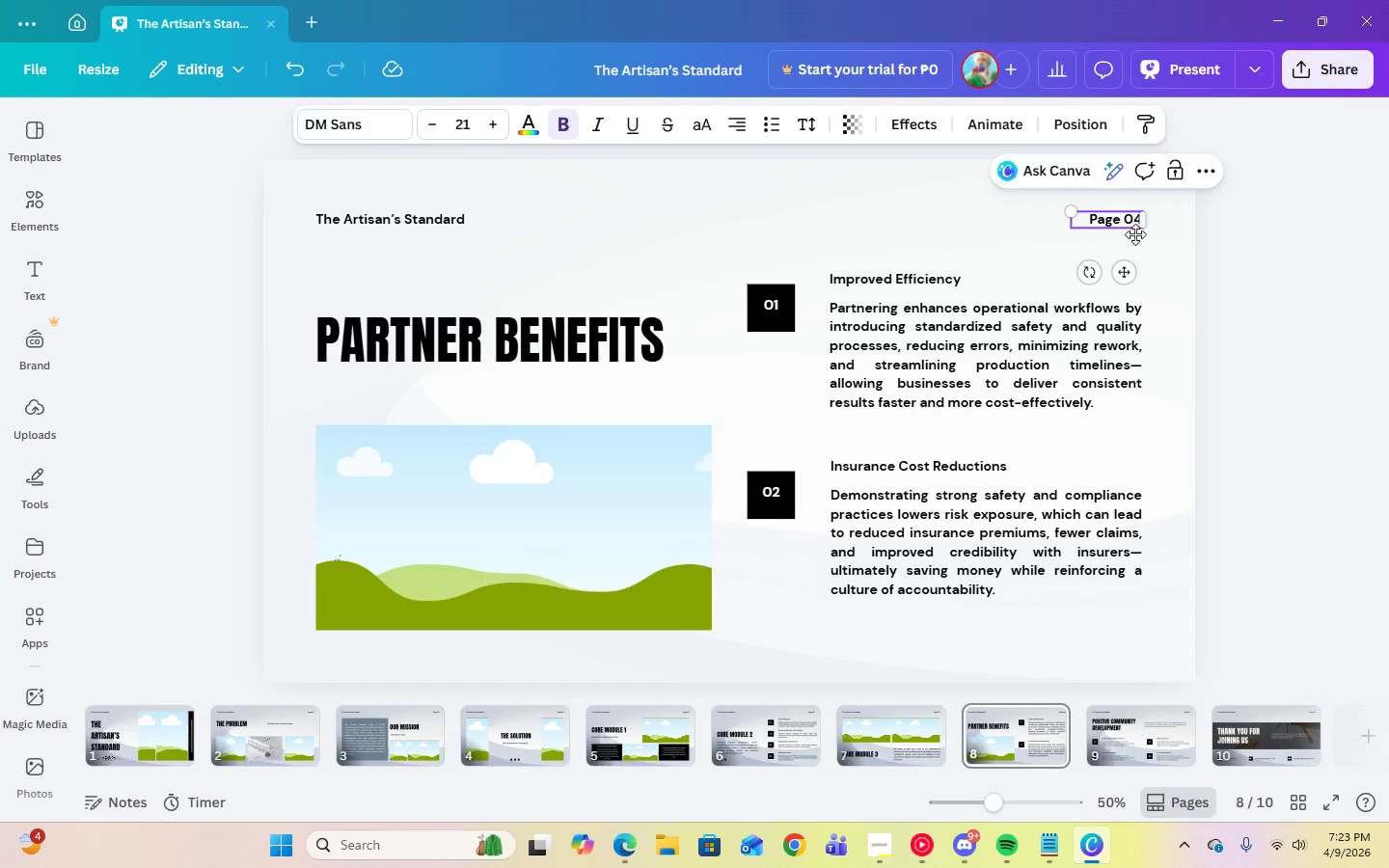 
key(ArrowRight)
 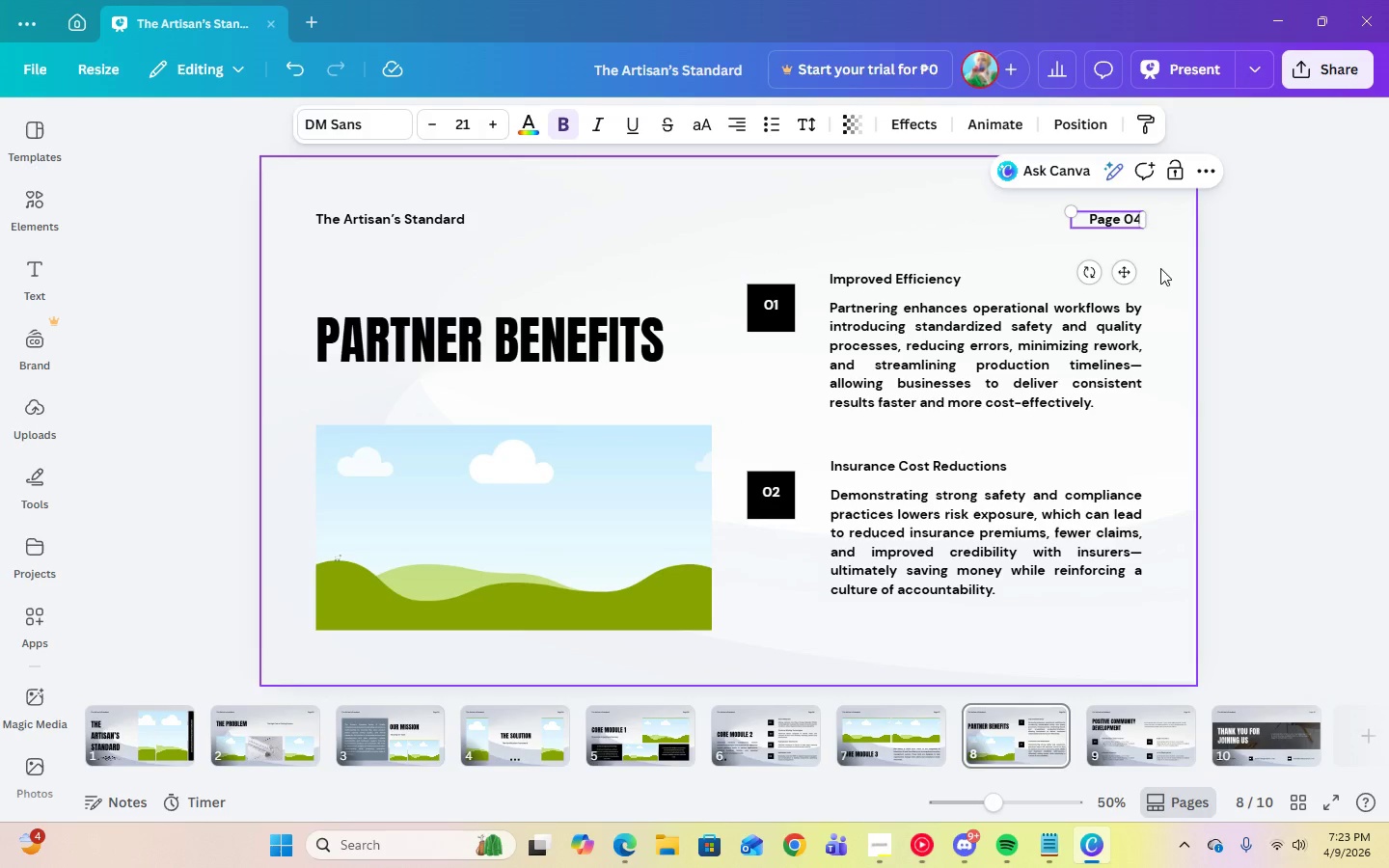 
key(Backspace)
 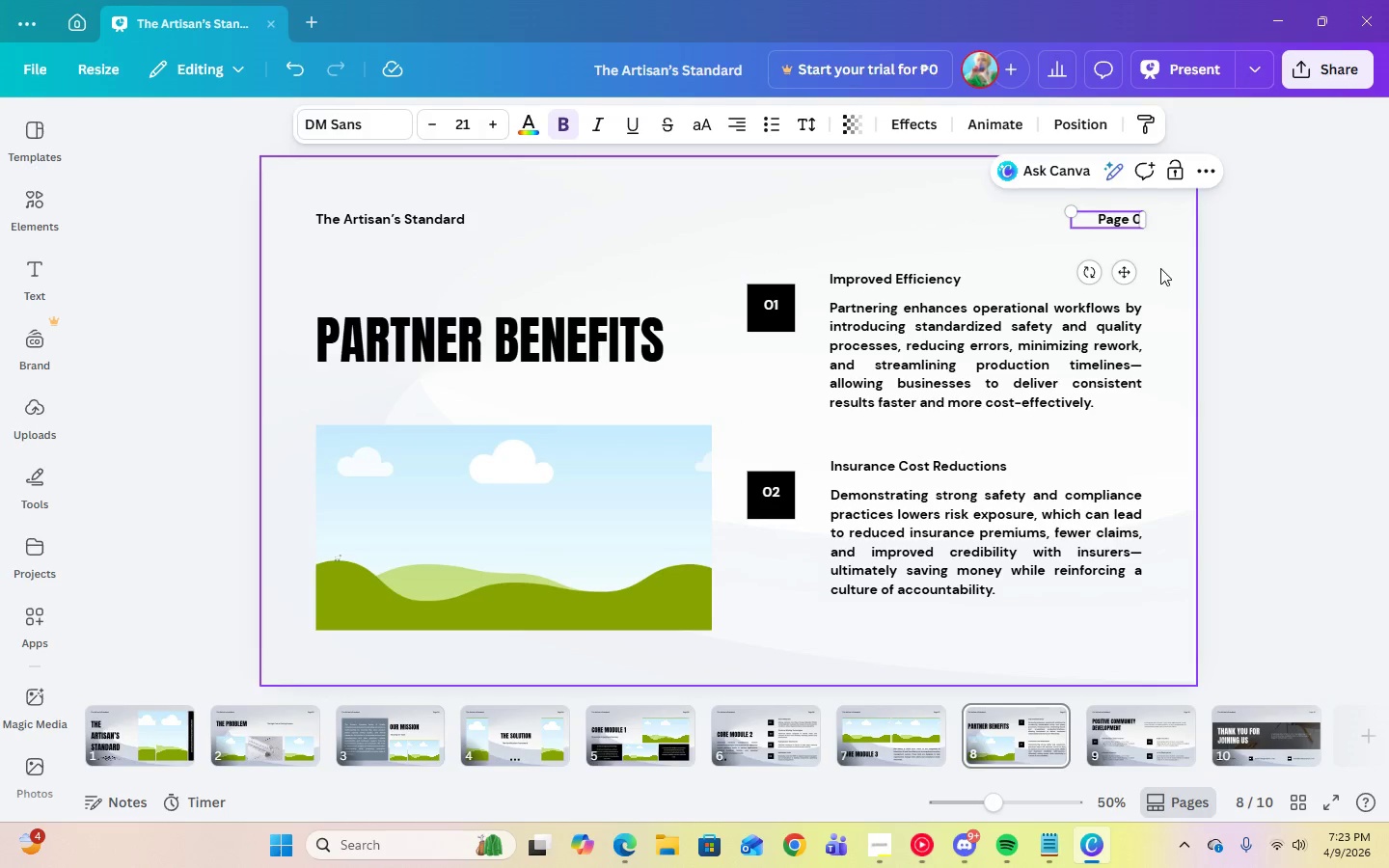 
key(Numpad8)
 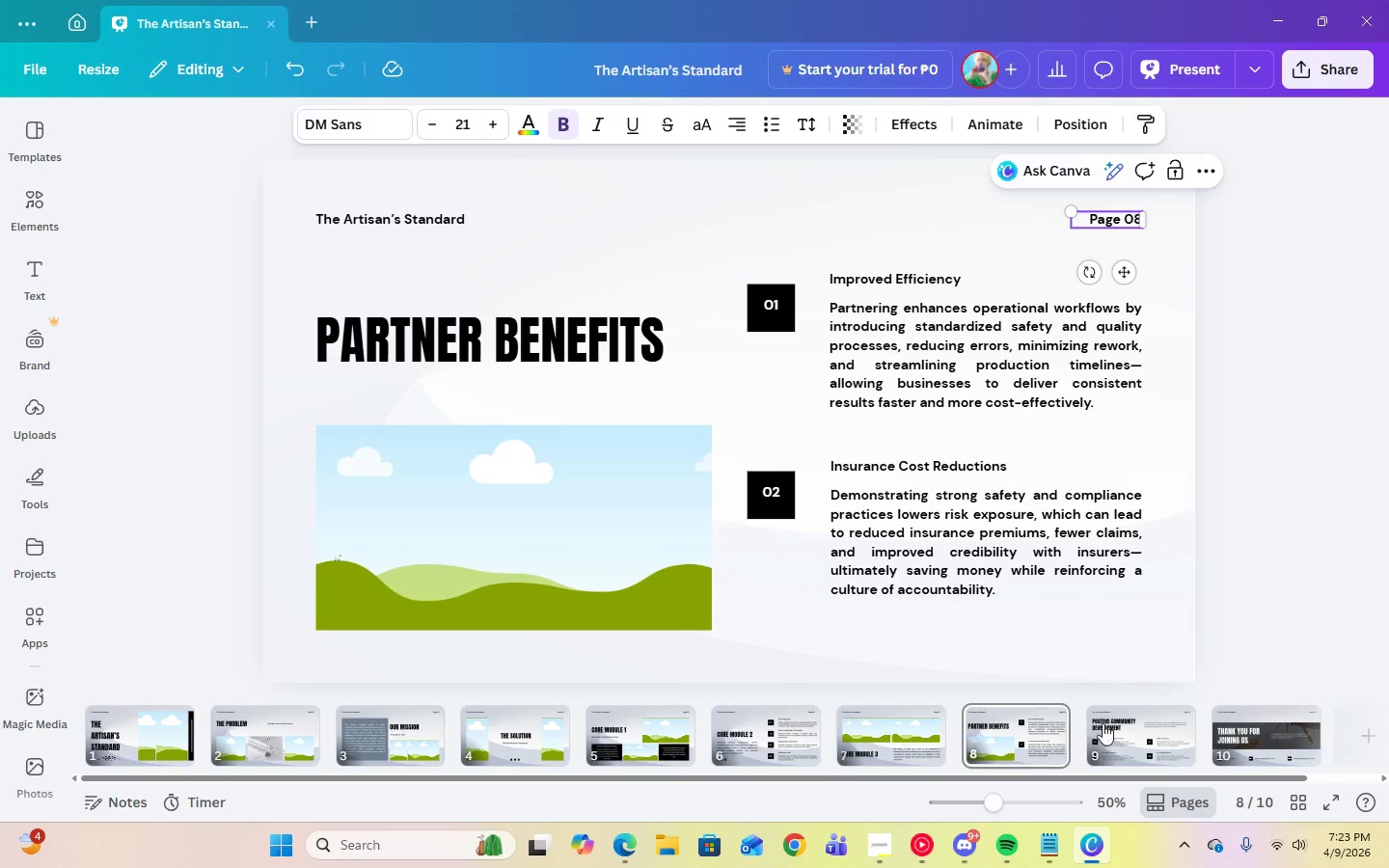 
left_click([1115, 742])
 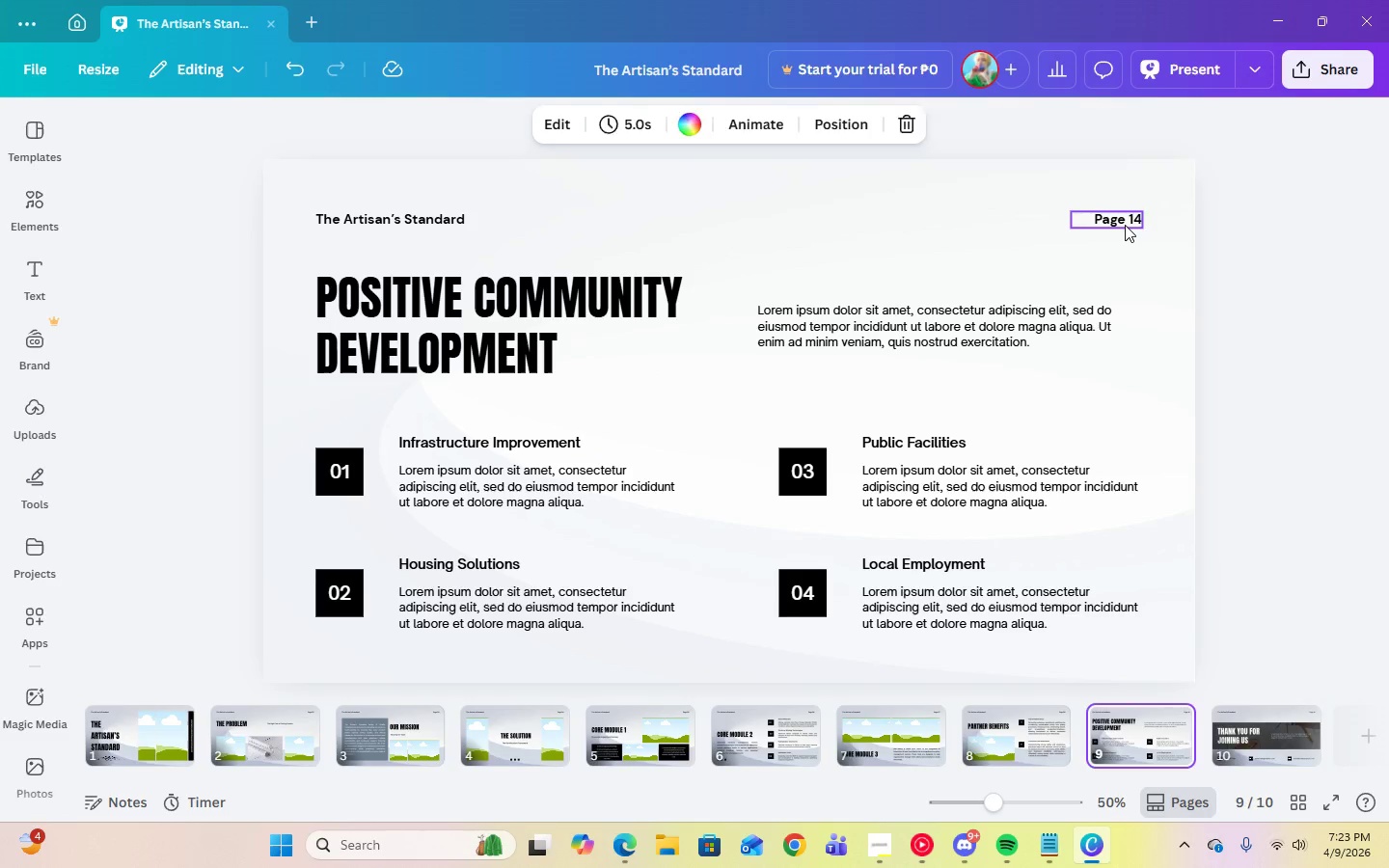 
double_click([1125, 225])
 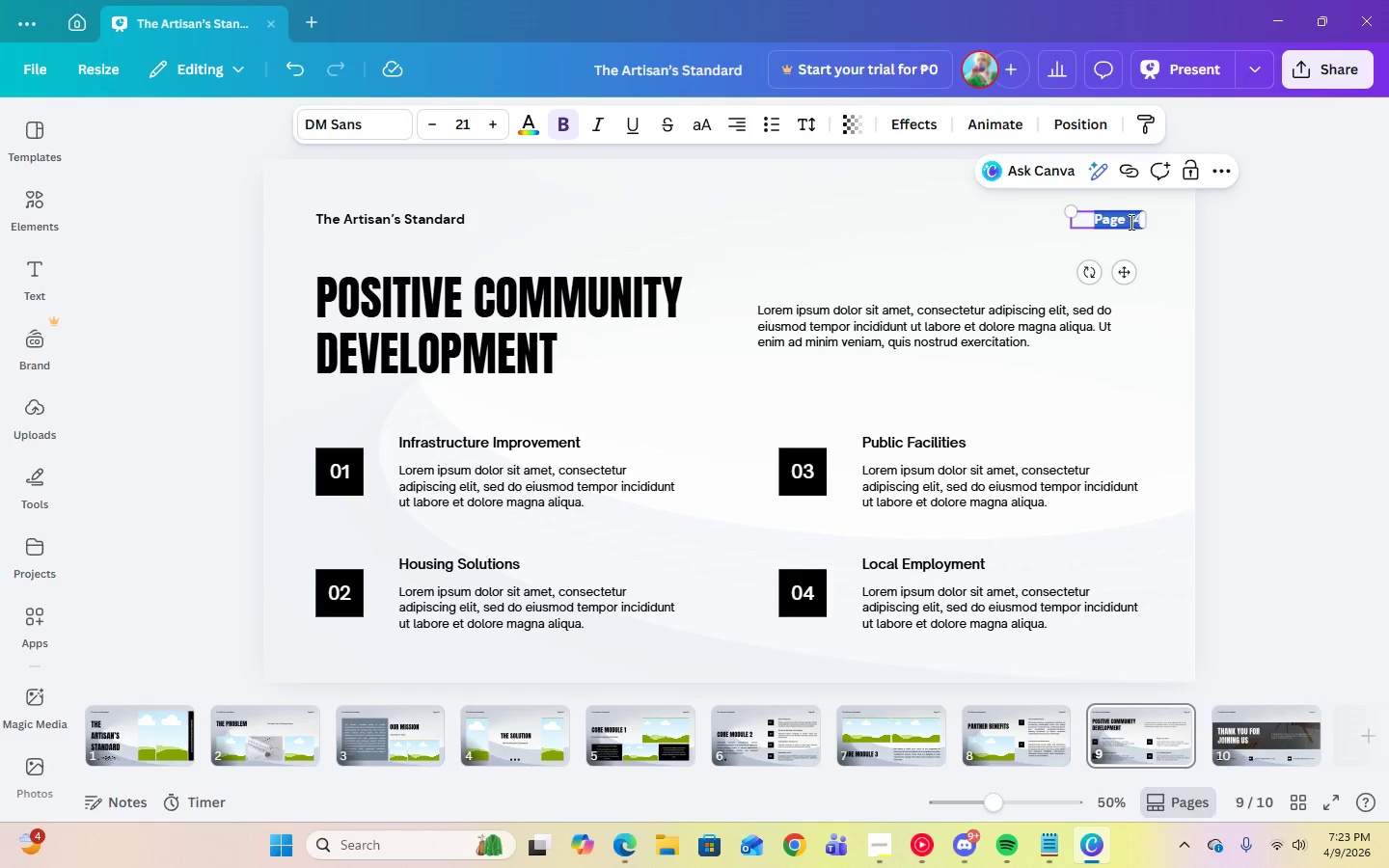 
left_click([1131, 221])
 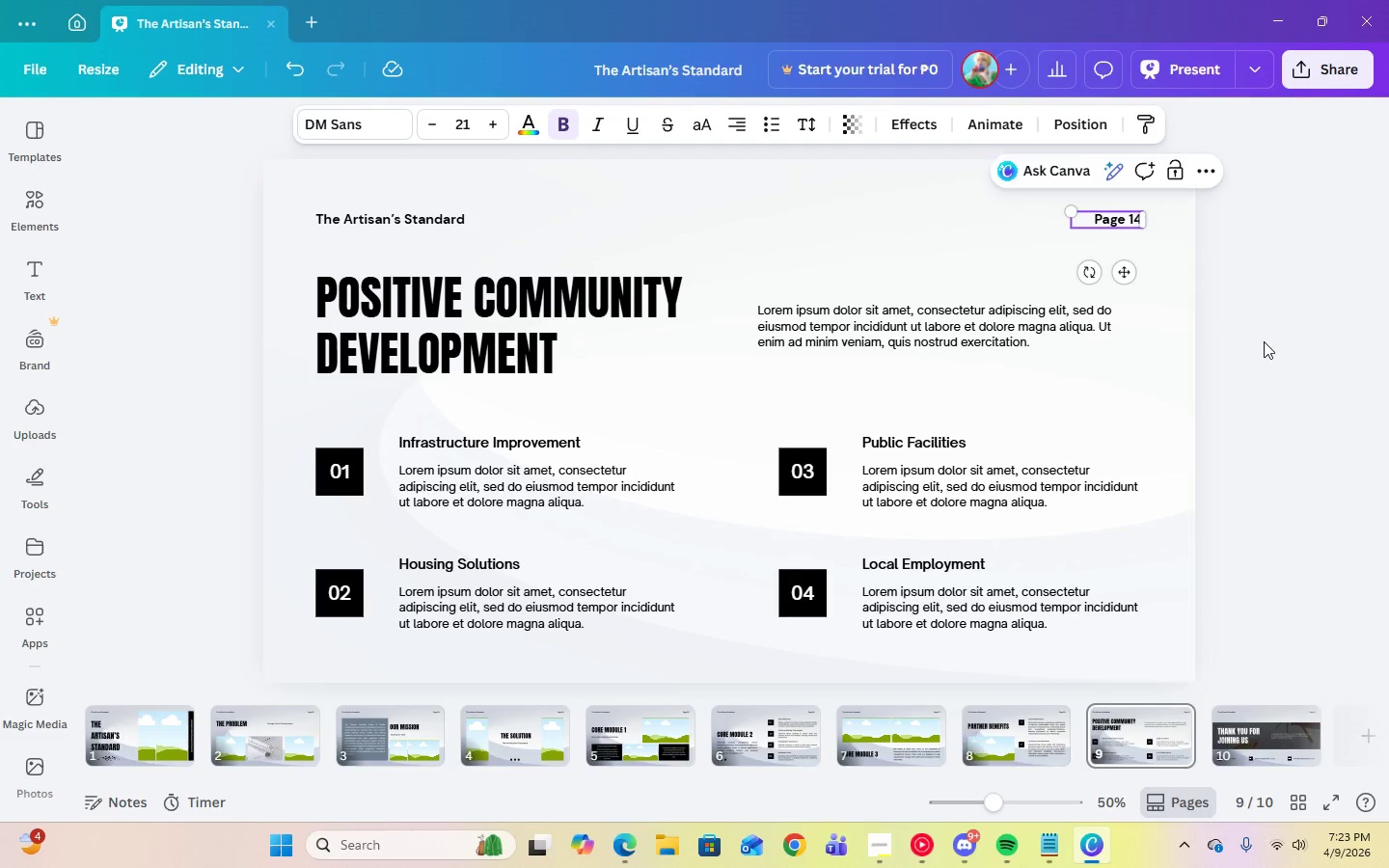 
key(ArrowRight)
 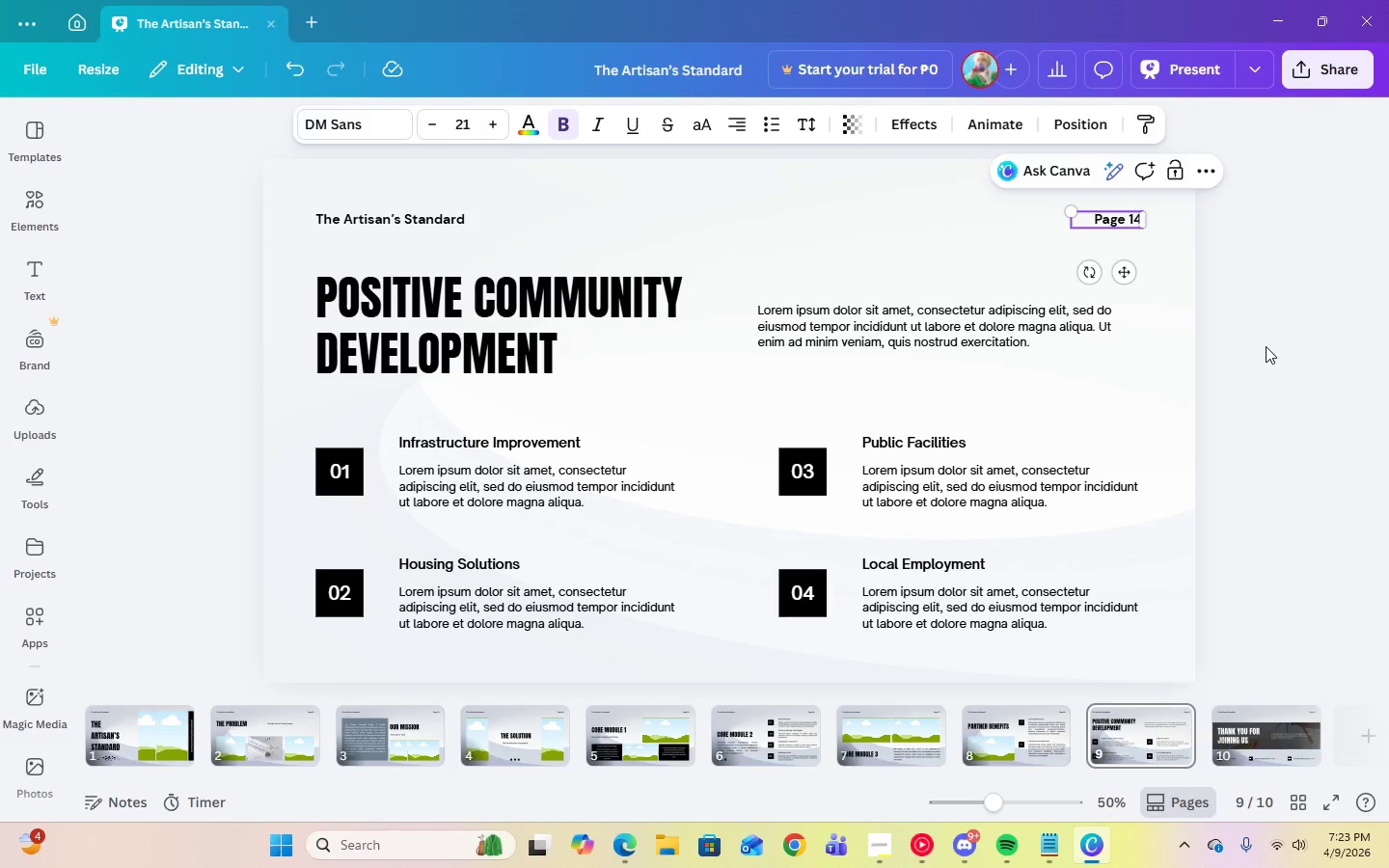 
key(Backspace)
 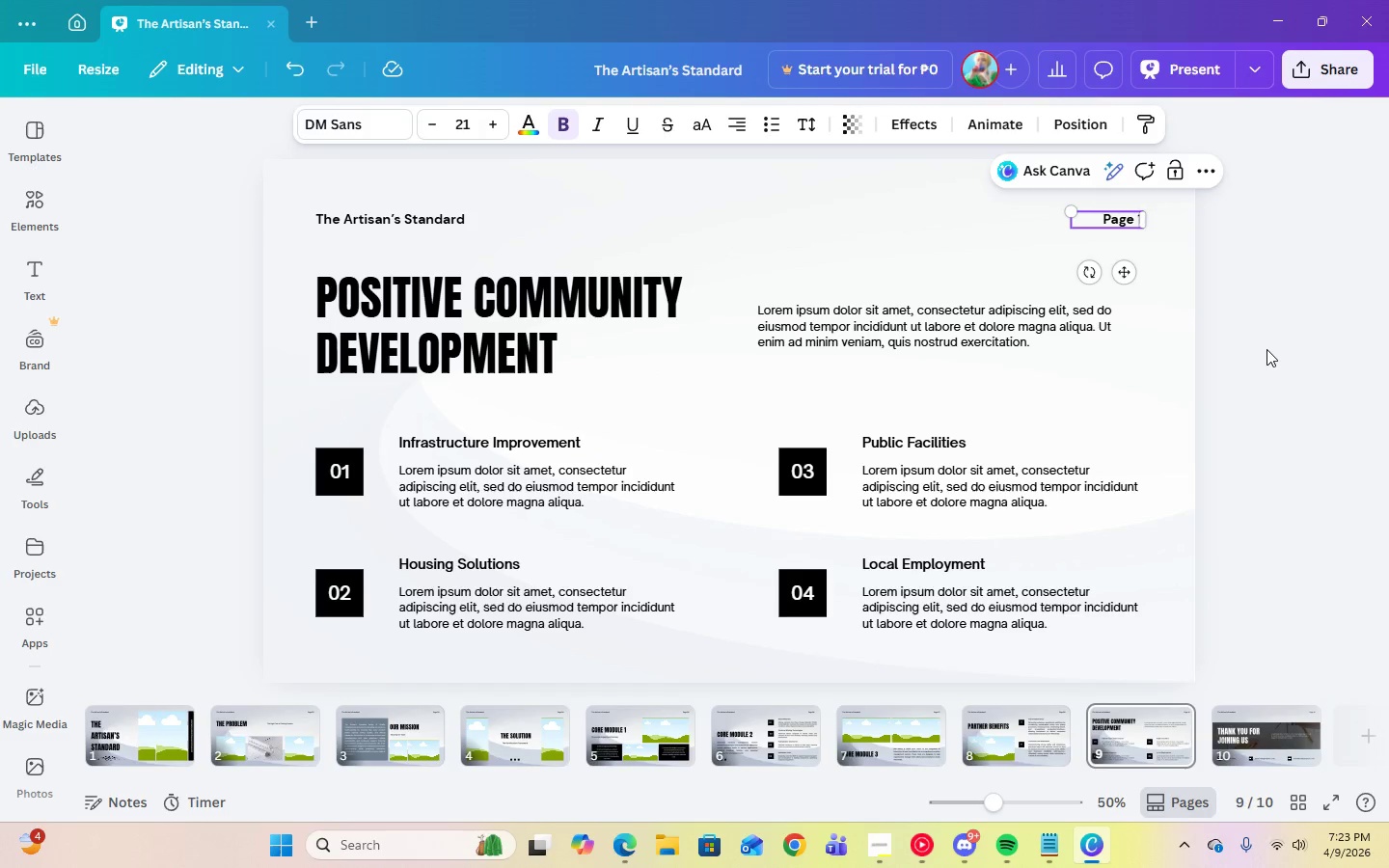 
key(Backspace)
 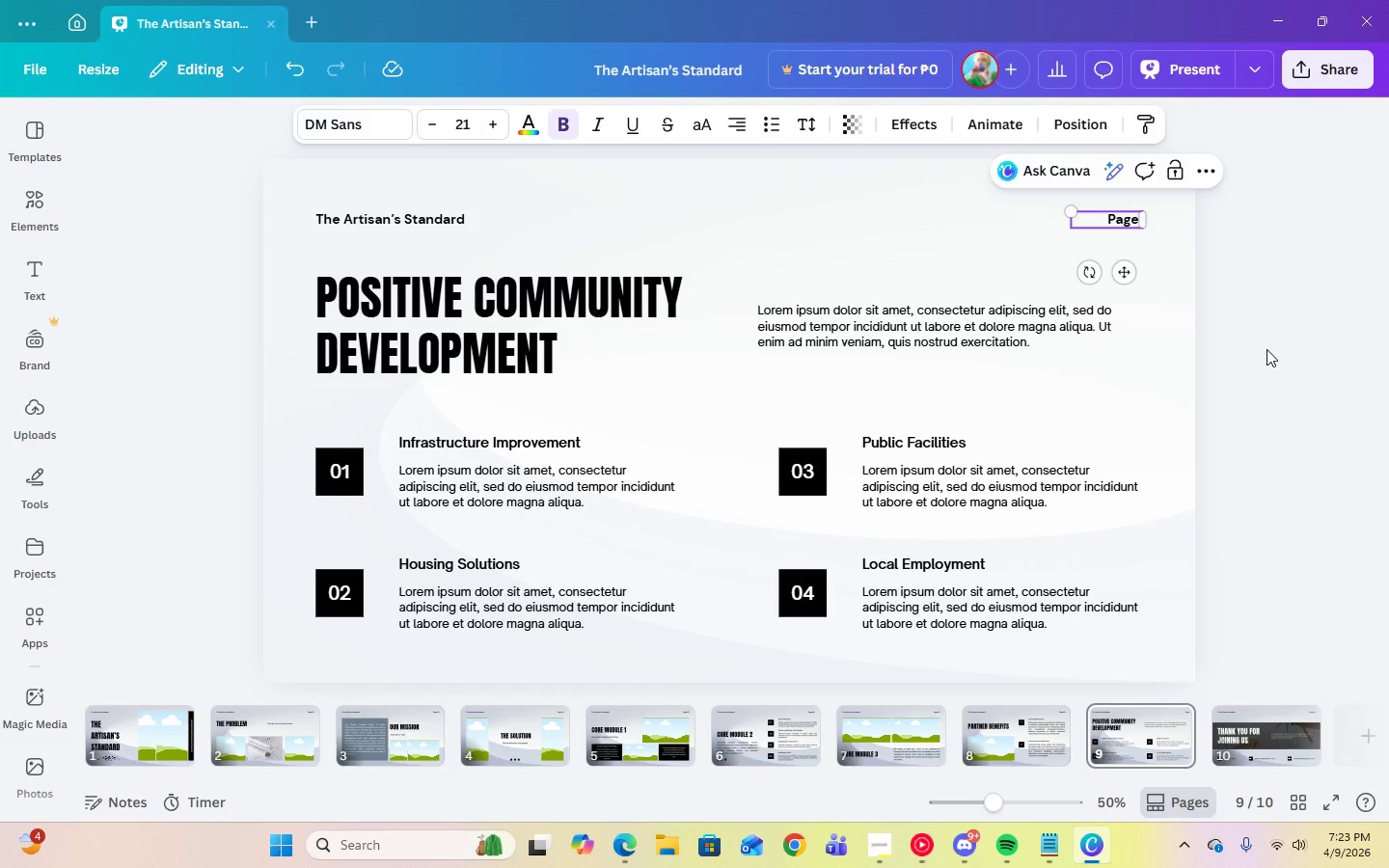 
key(Numpad0)
 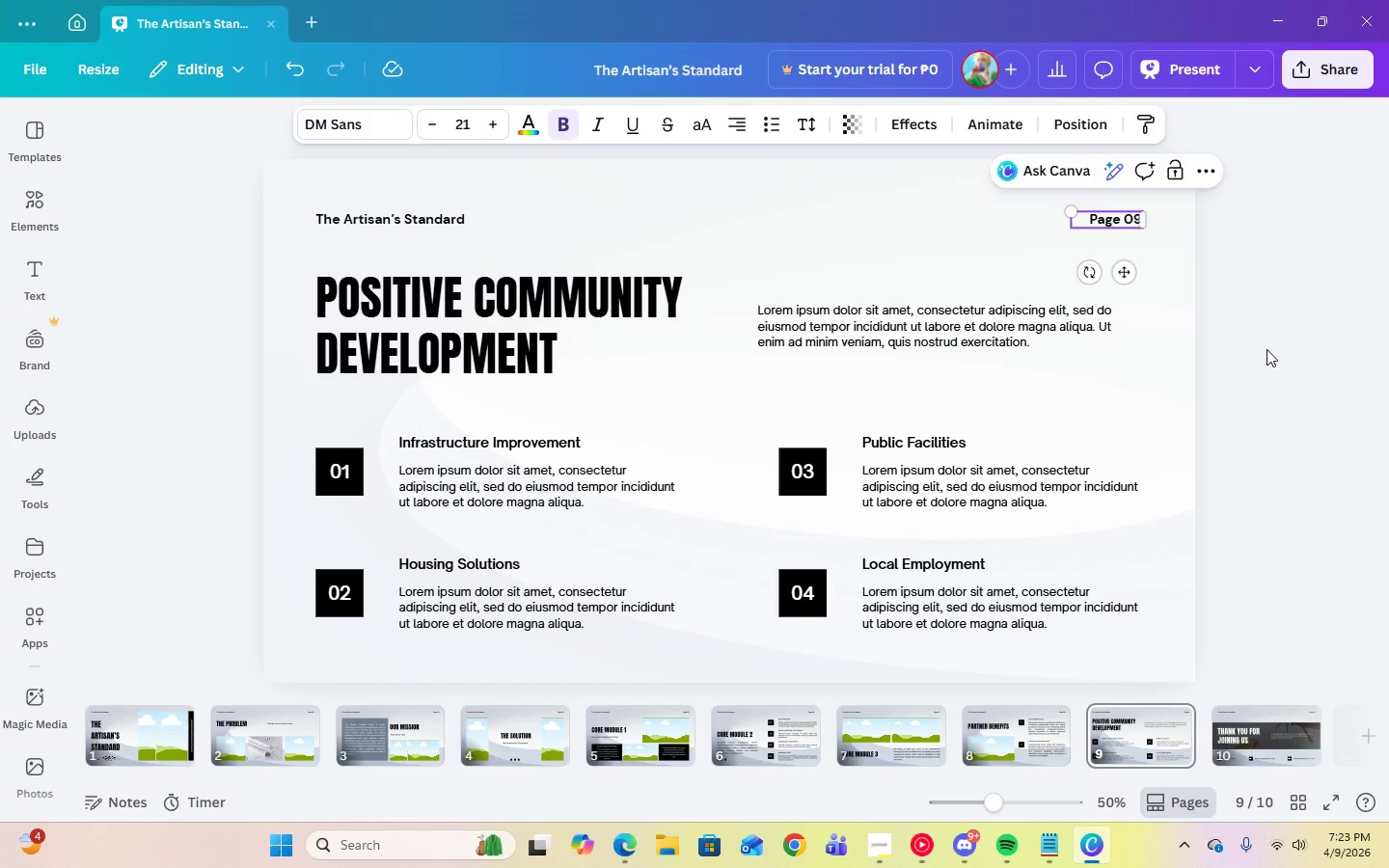 
key(Numpad9)
 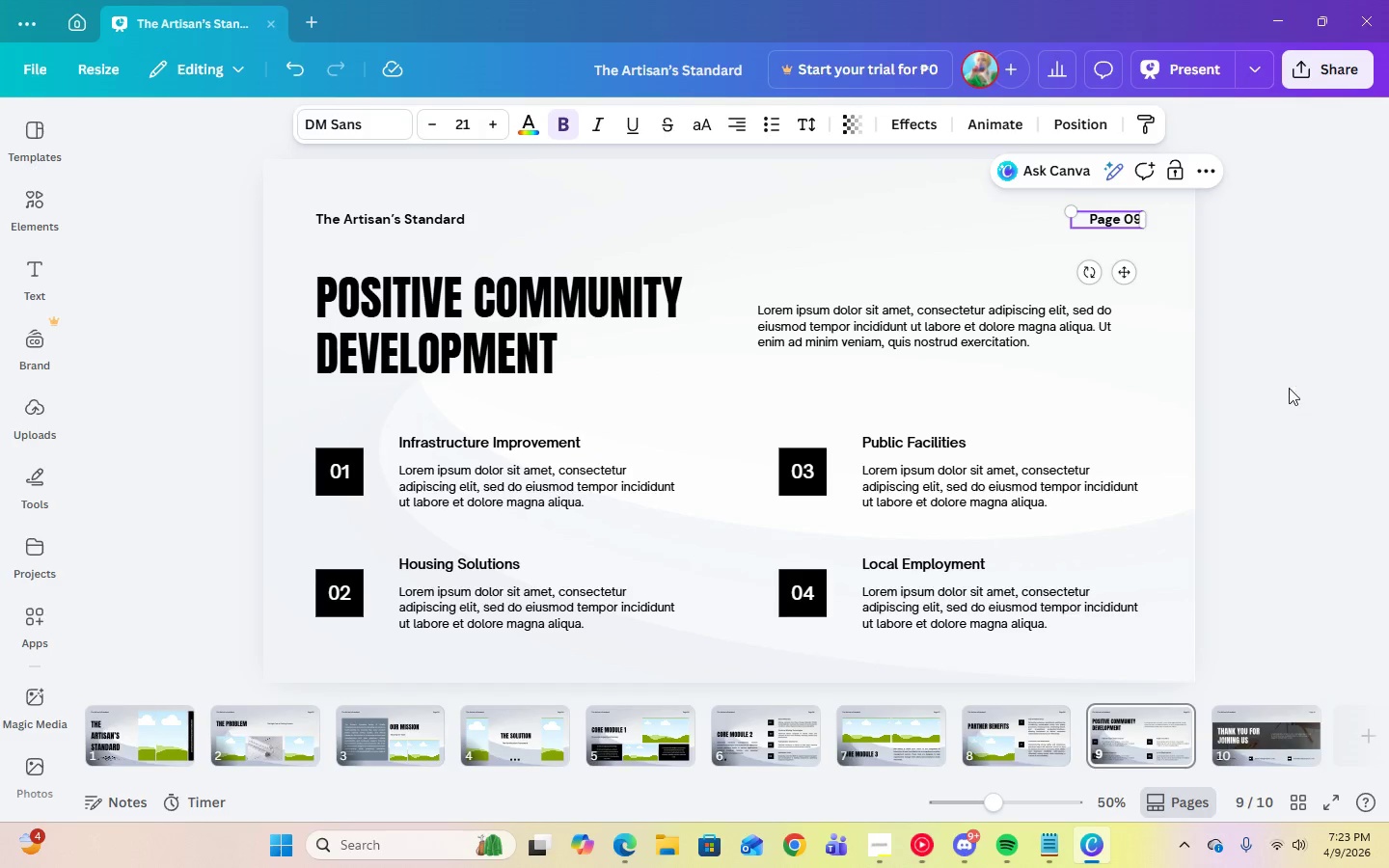 
left_click([1289, 388])
 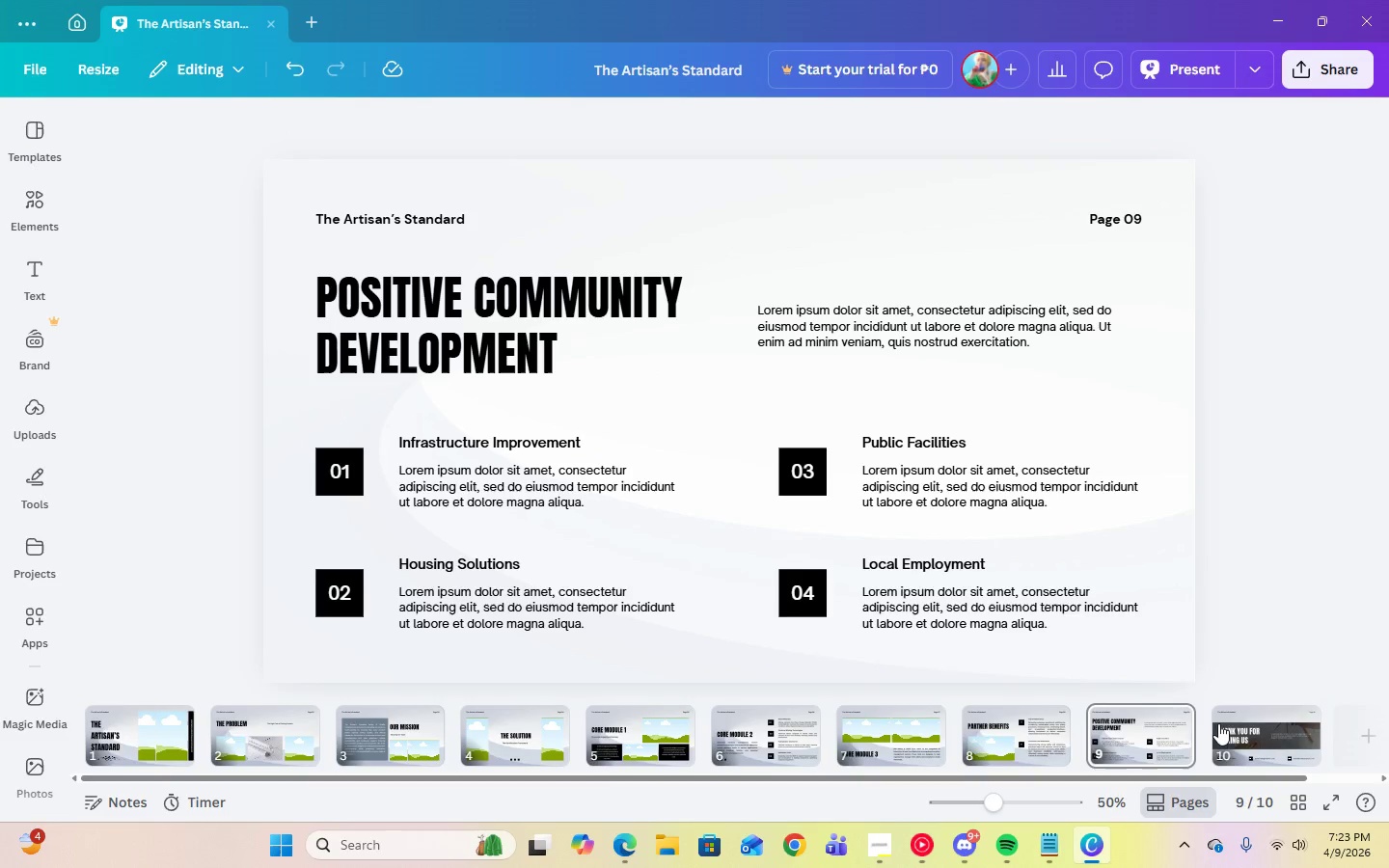 
left_click([1227, 732])
 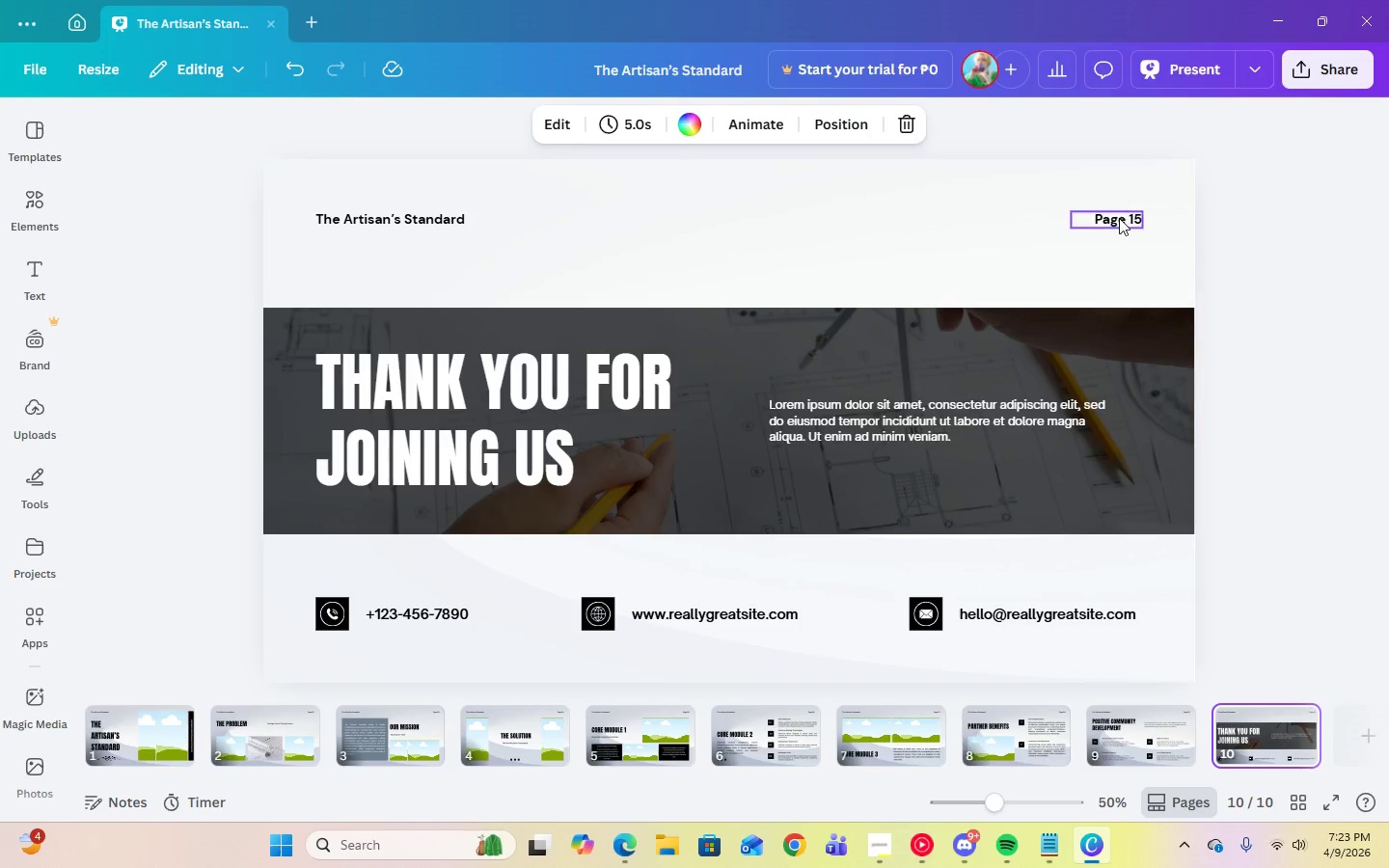 
double_click([1119, 219])
 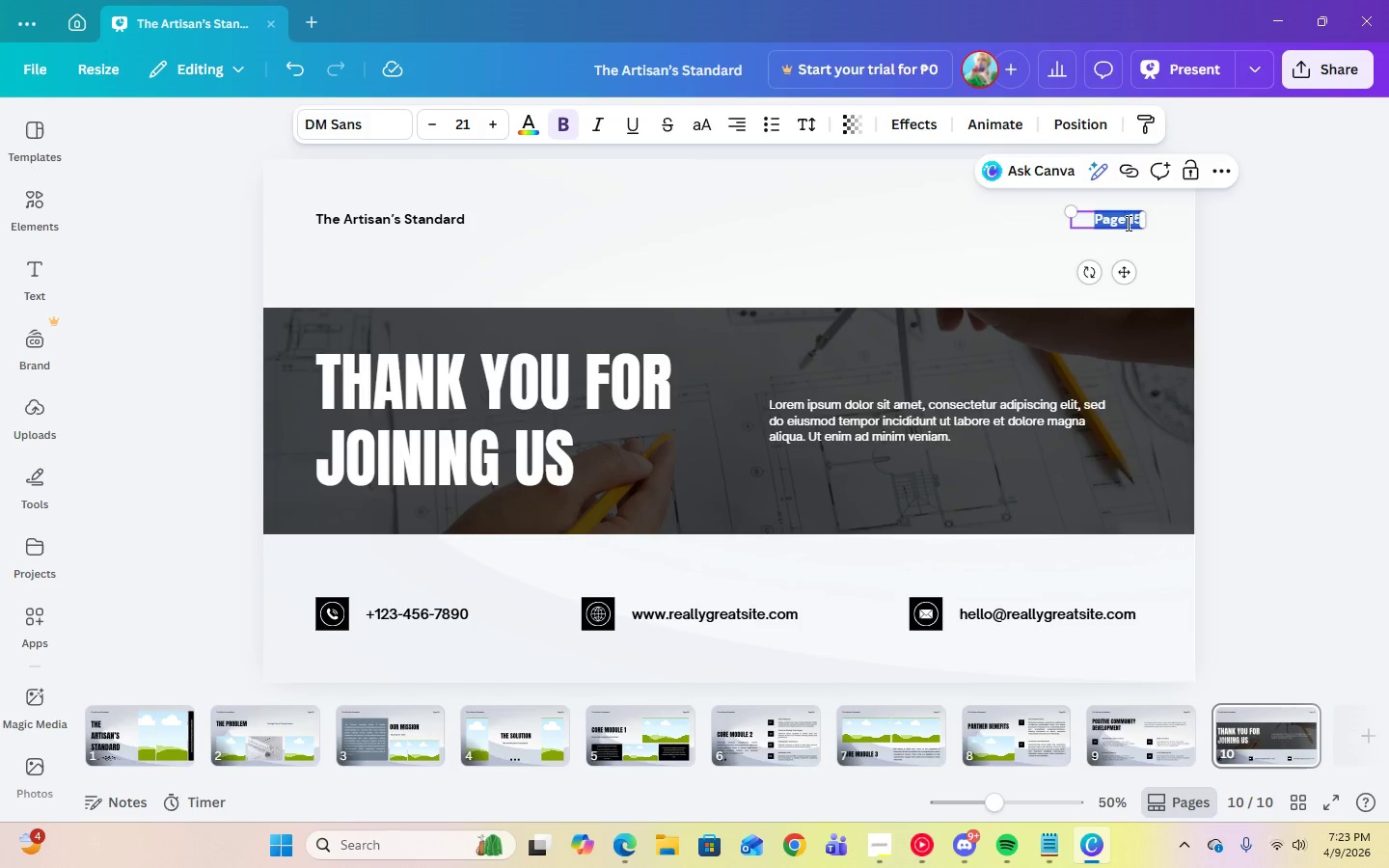 
triple_click([1127, 223])
 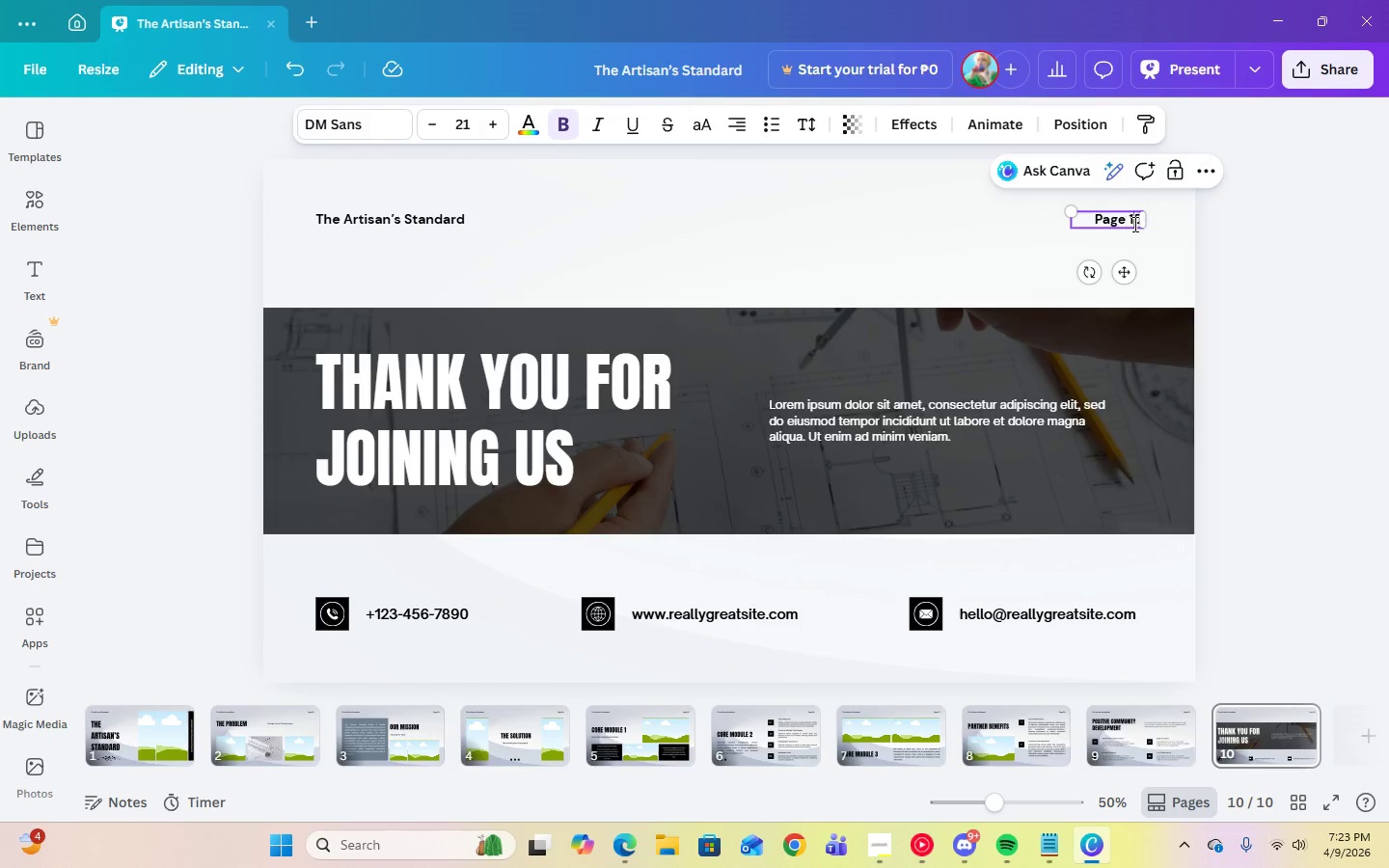 
triple_click([1133, 224])
 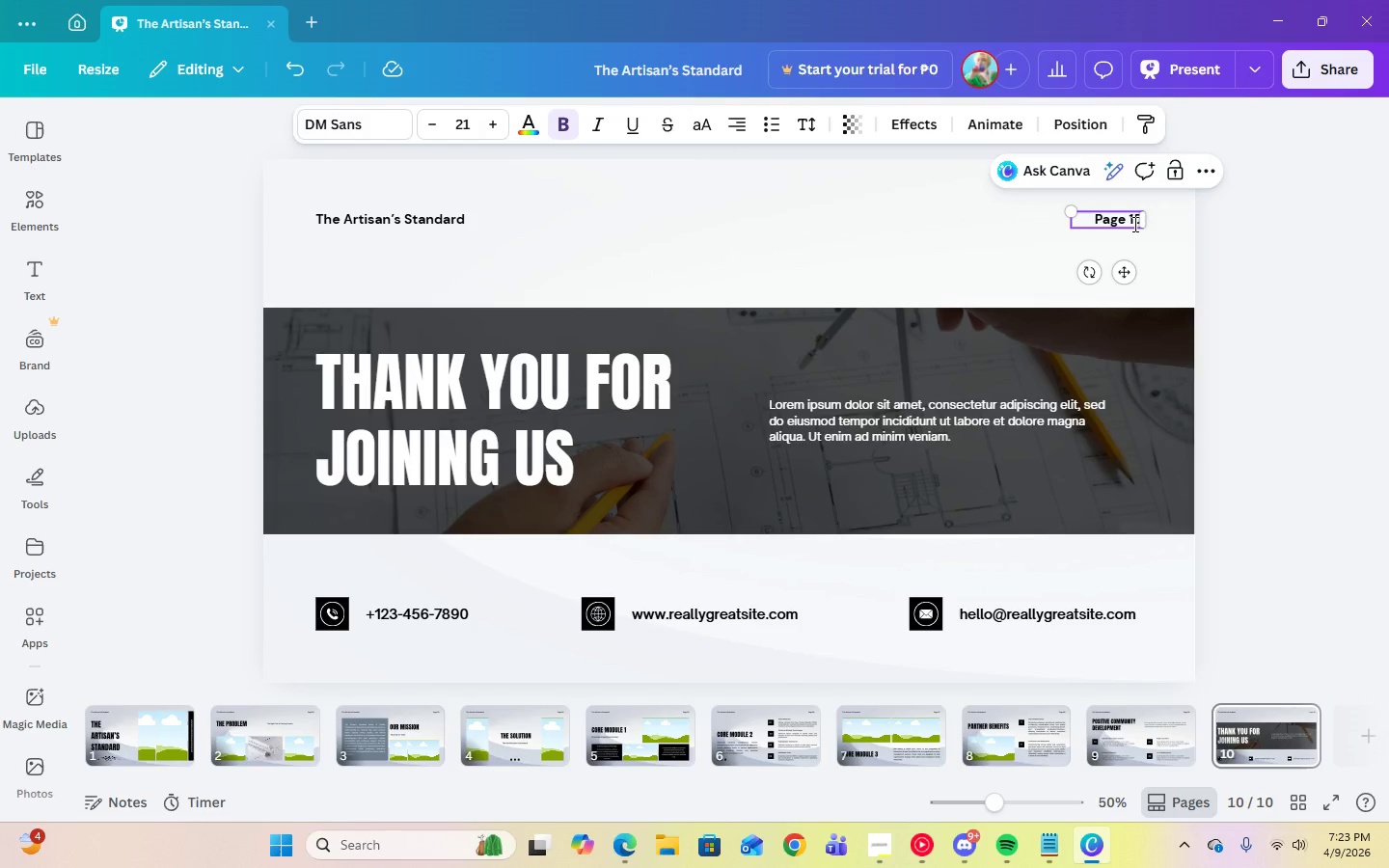 
key(ArrowRight)
 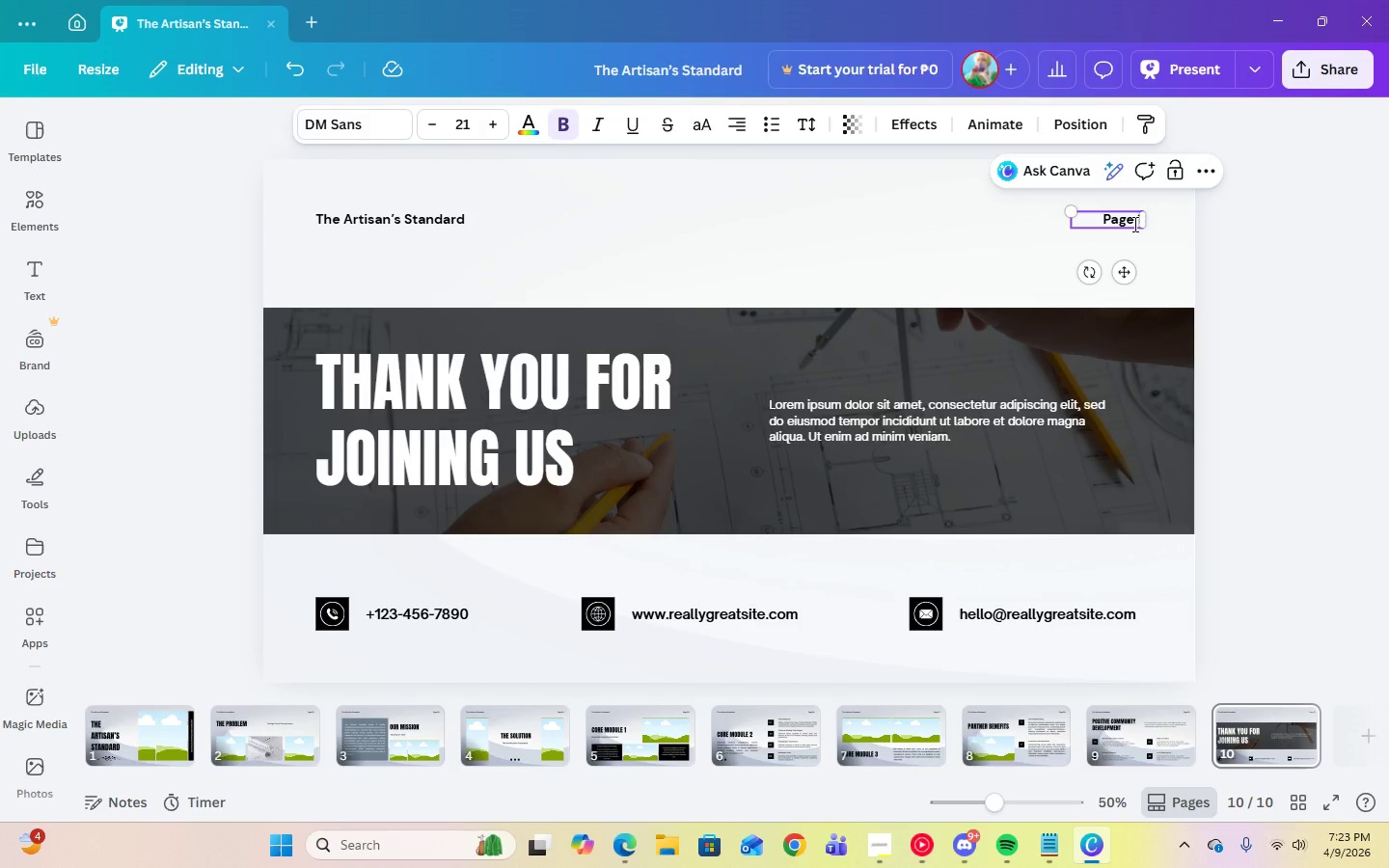 
key(Backspace)
 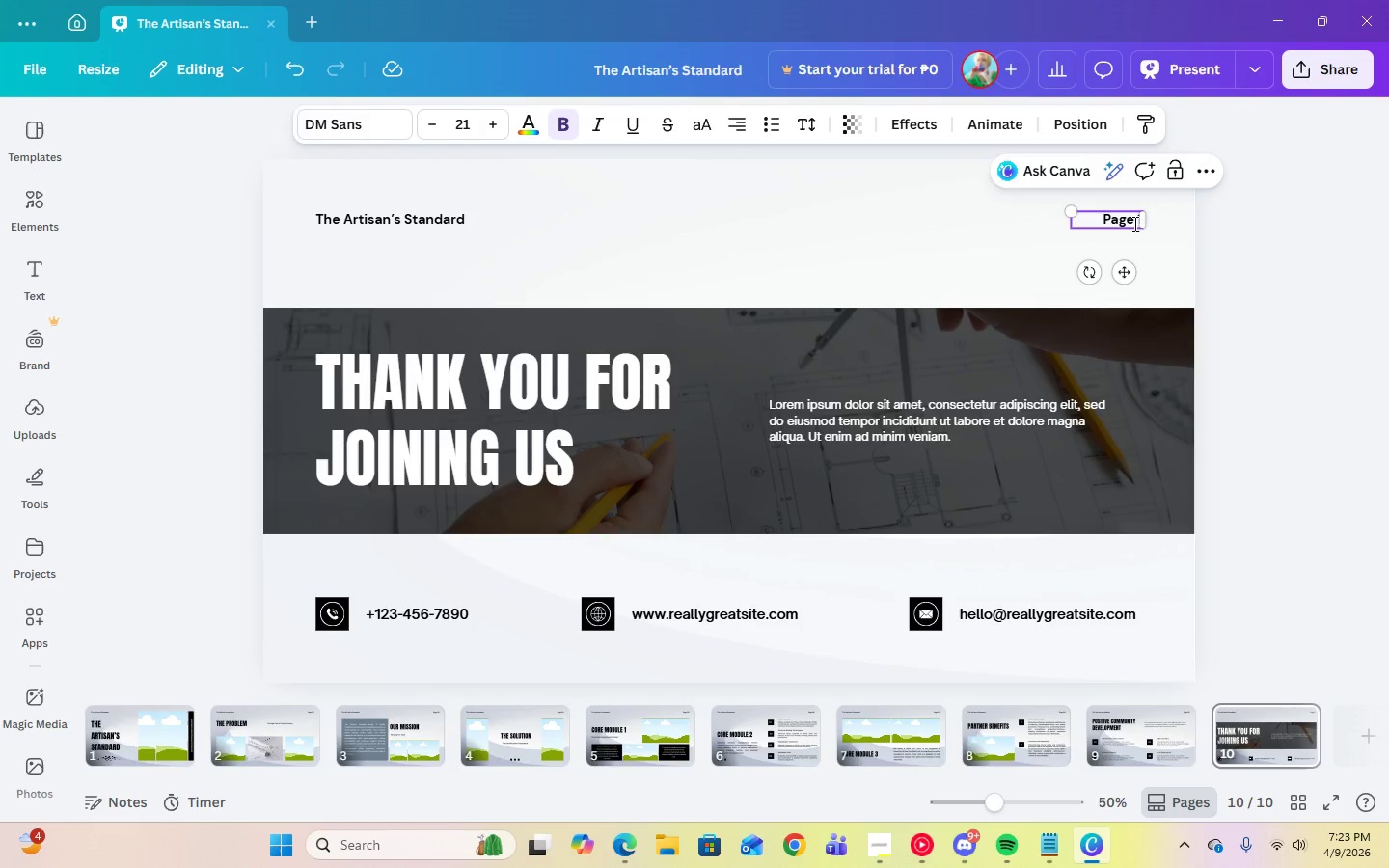 
key(Numpad0)
 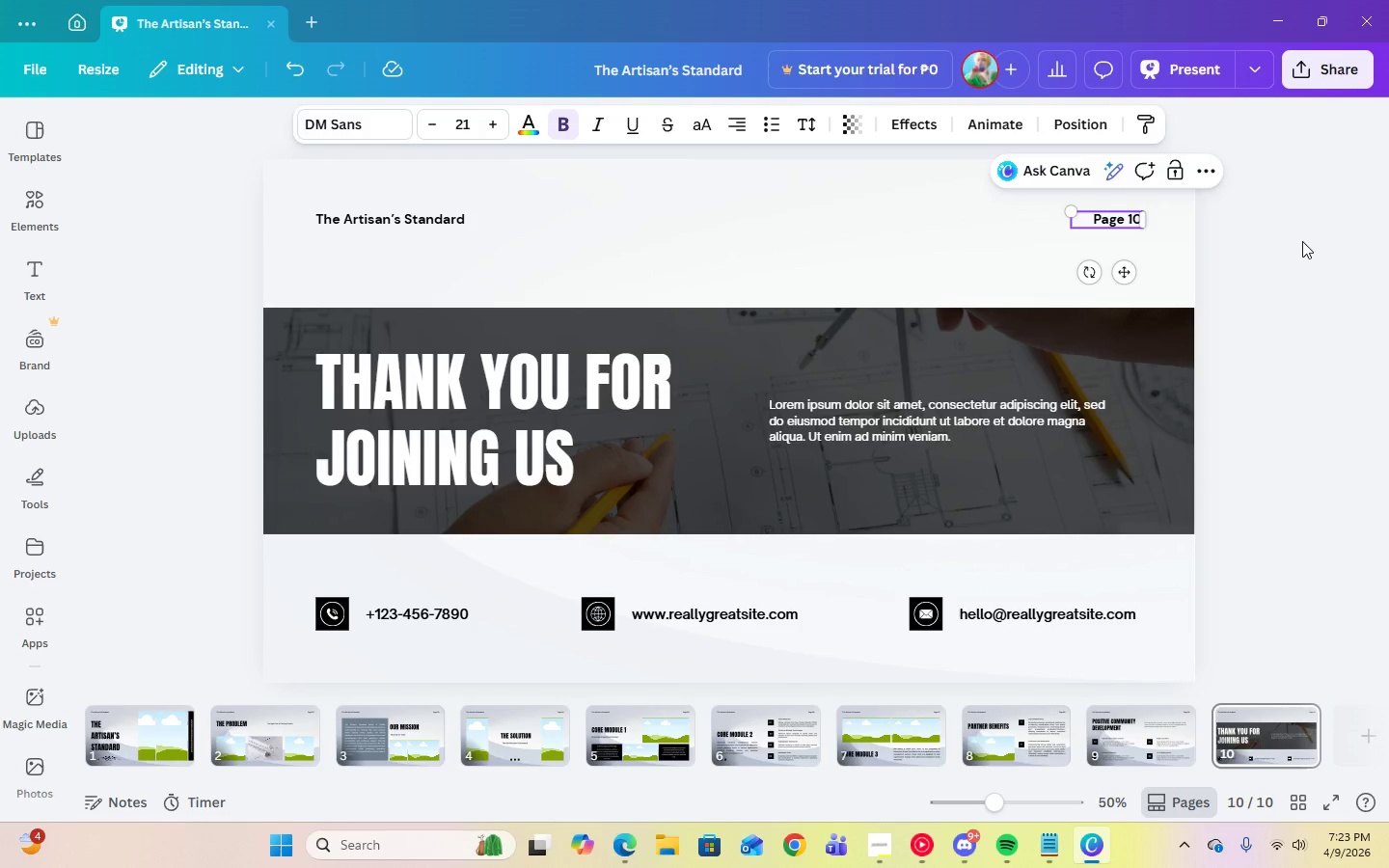 
left_click([1303, 241])
 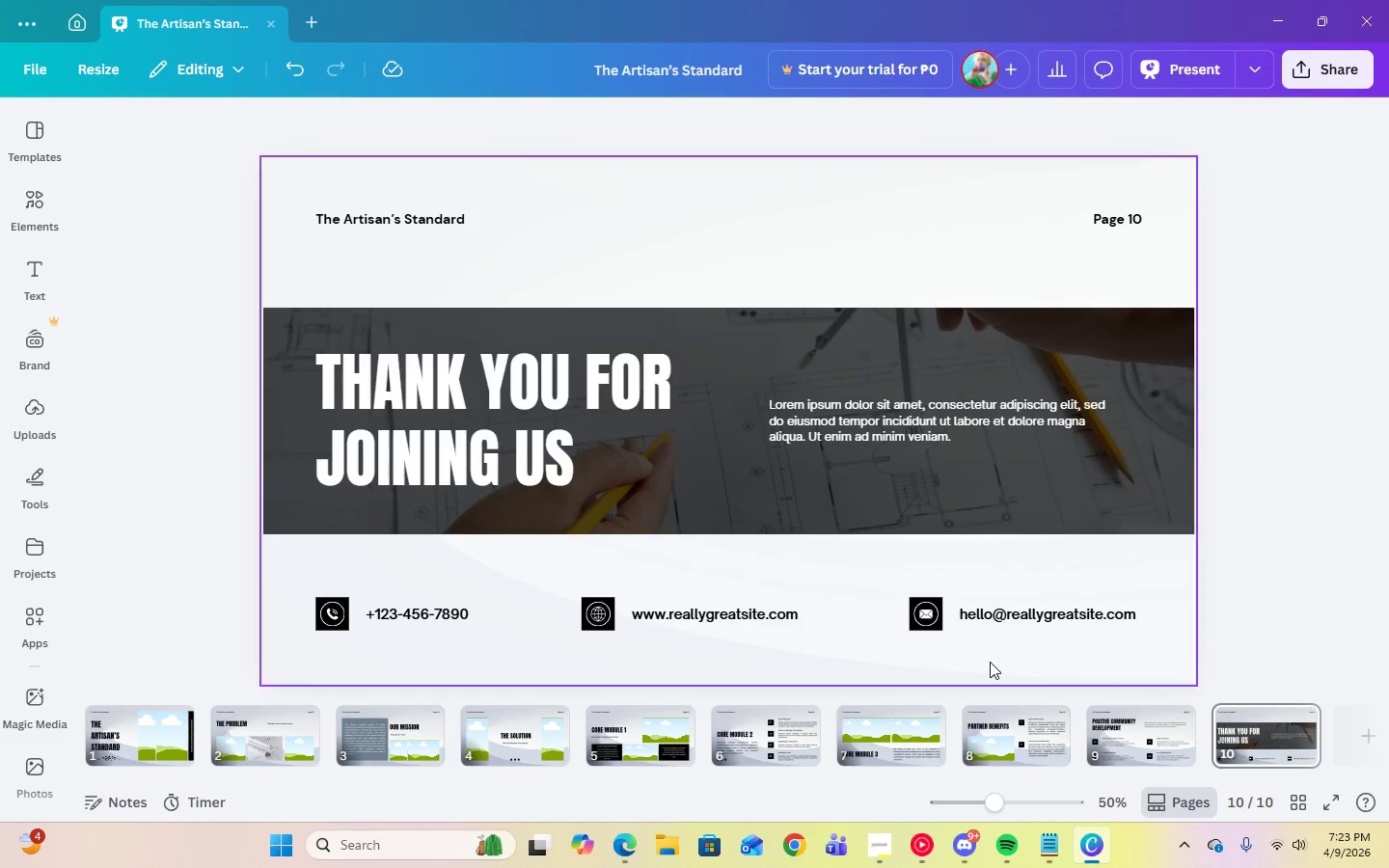 
left_click([750, 767])
 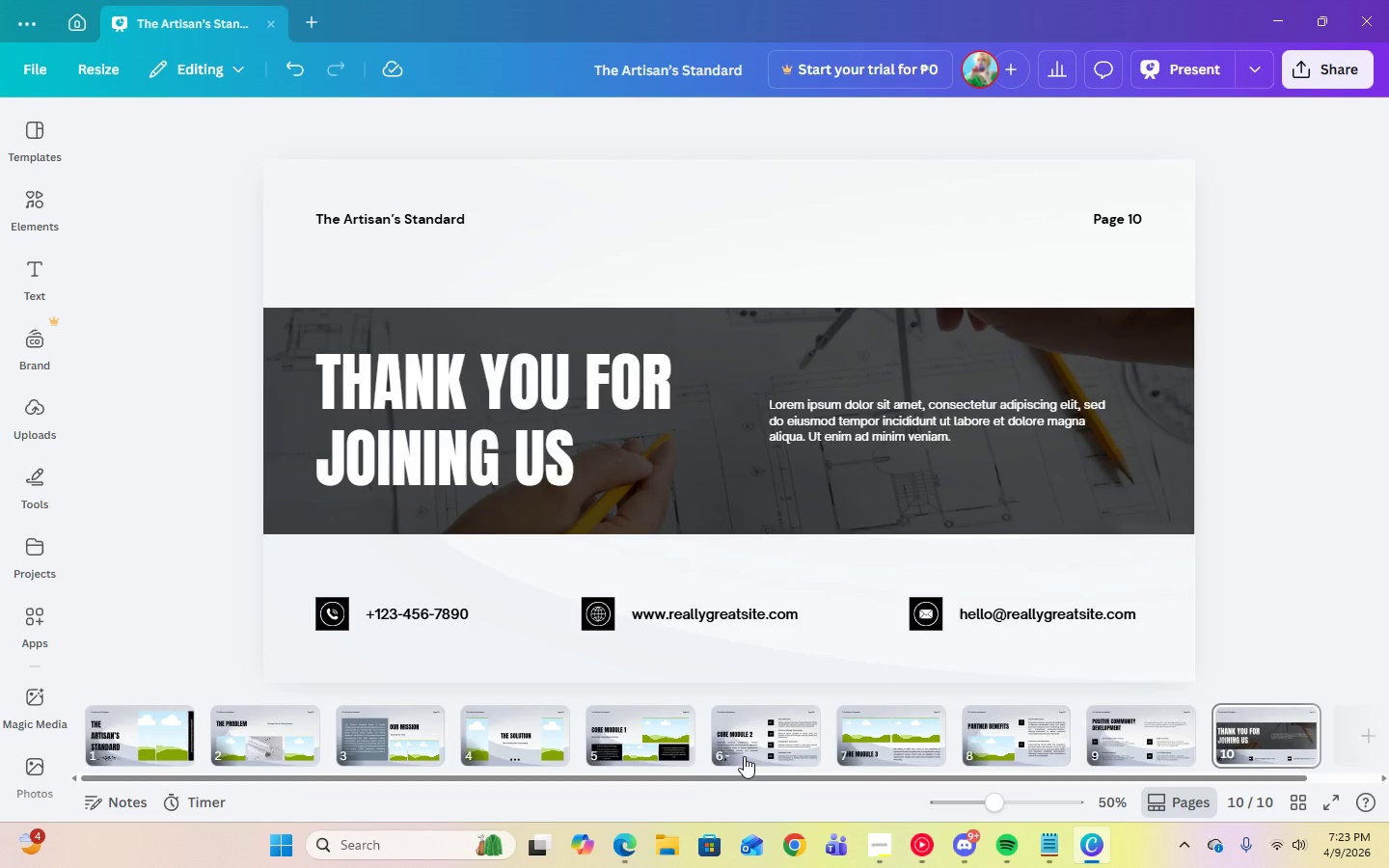 
left_click([740, 759])
 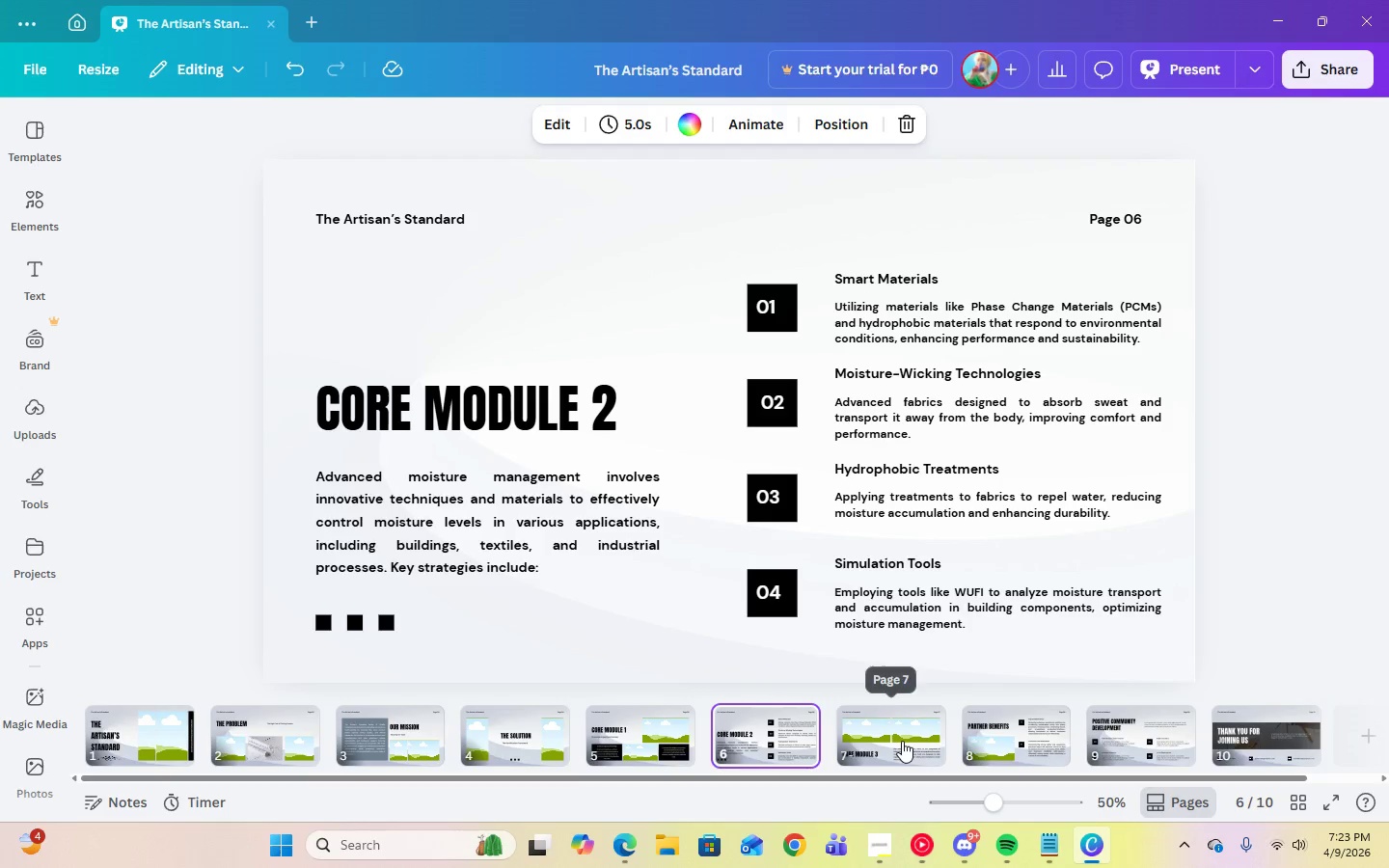 
left_click([902, 741])
 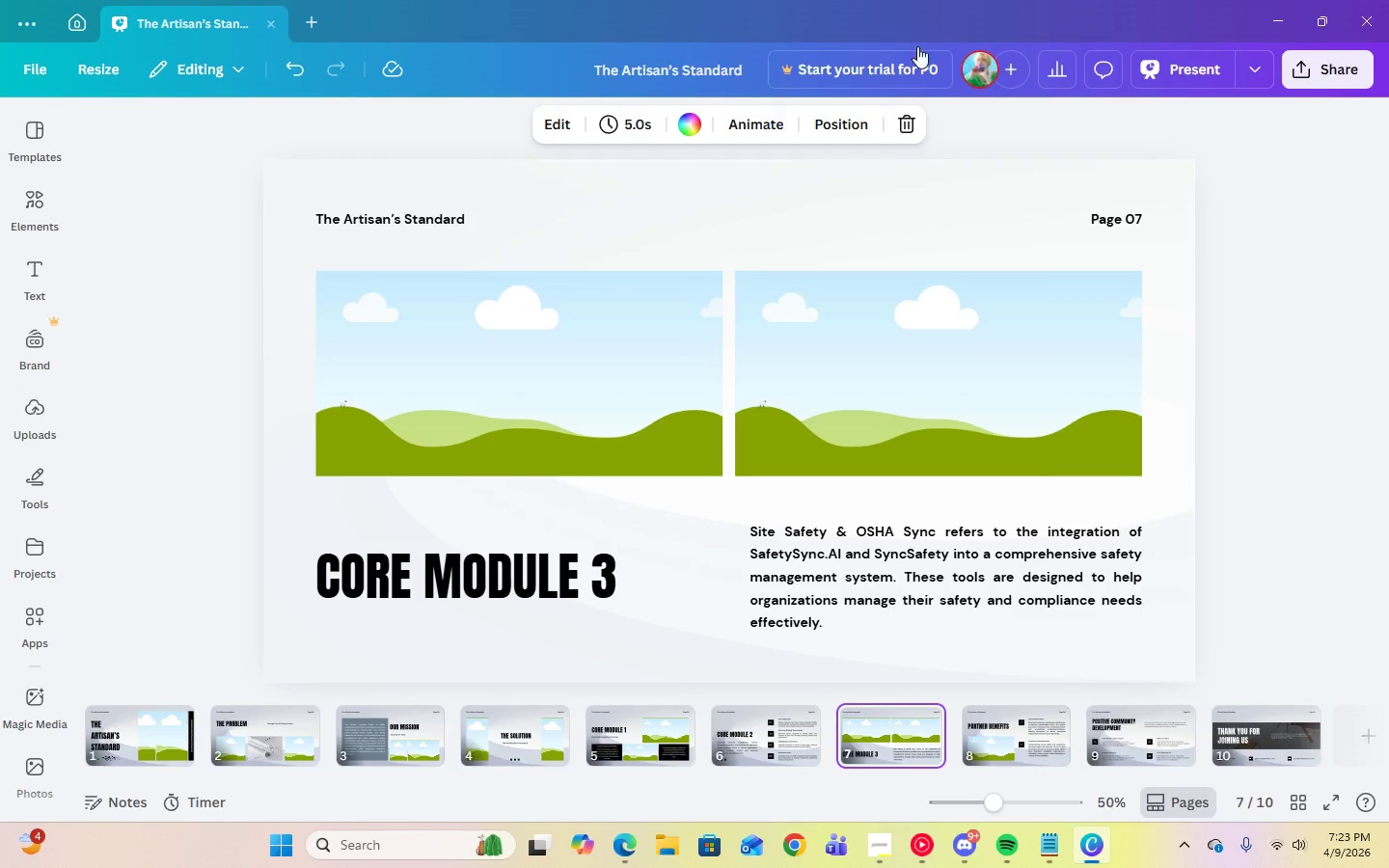 
wait(6.58)
 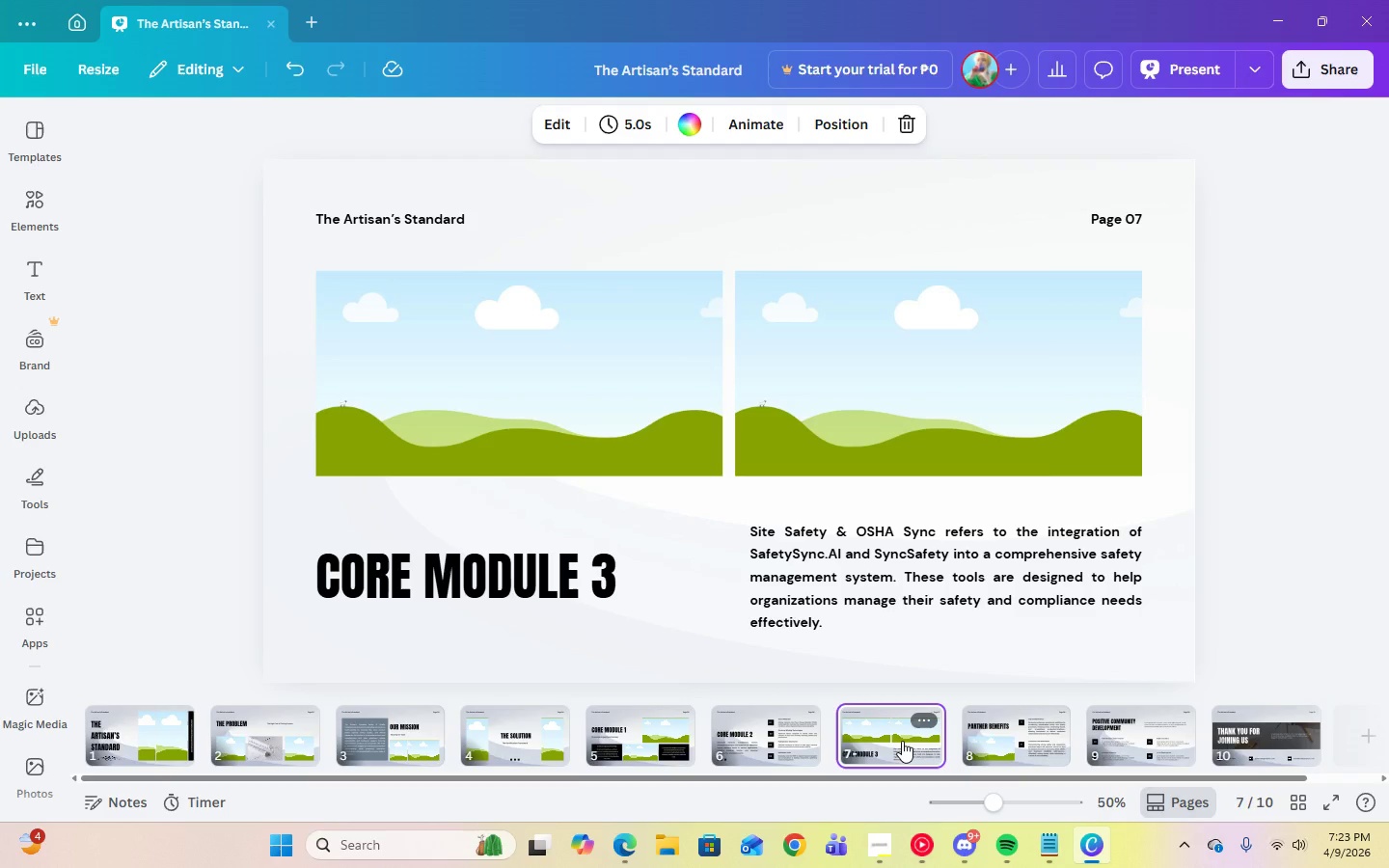 
left_click([1038, 758])
 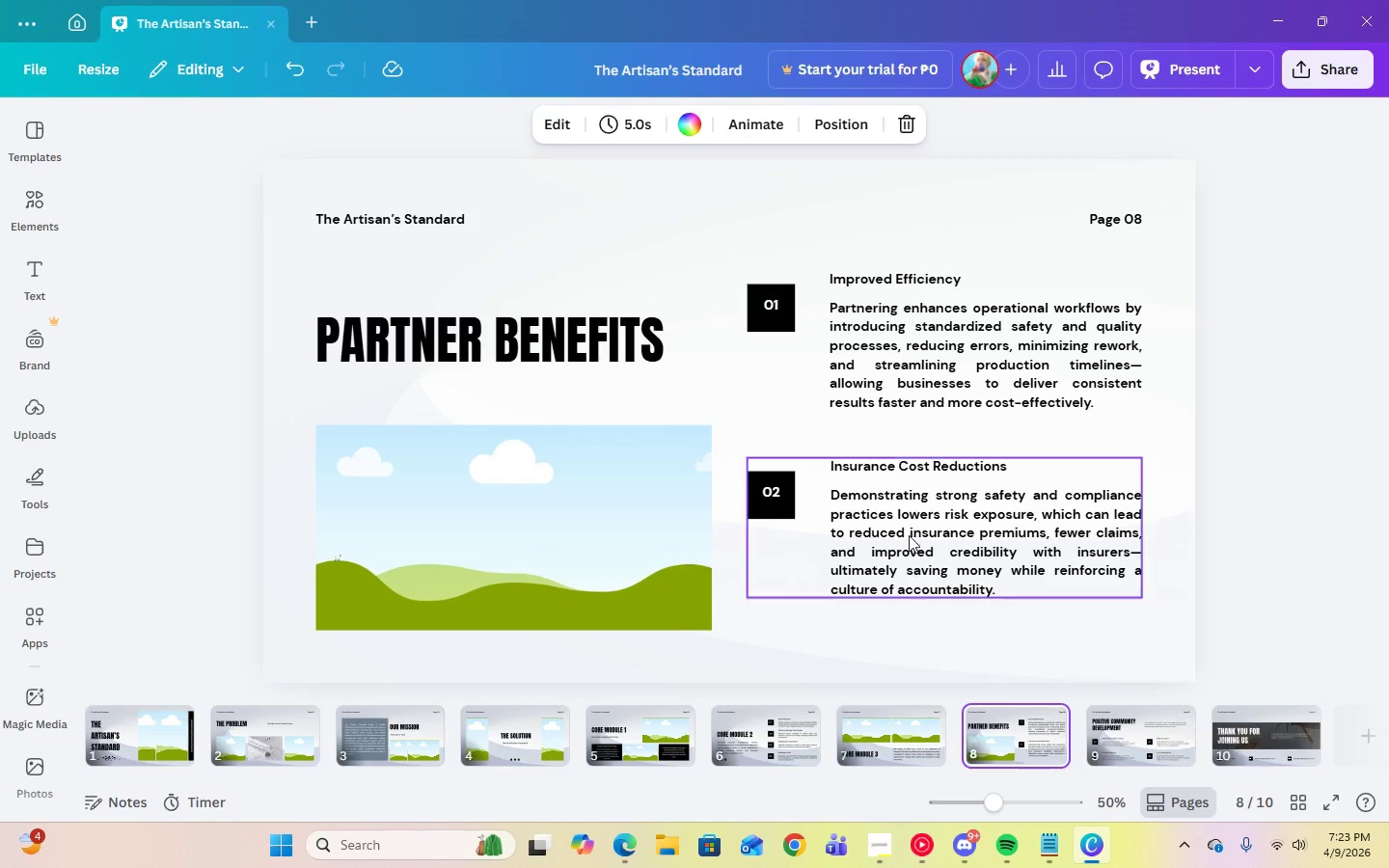 
left_click([909, 531])
 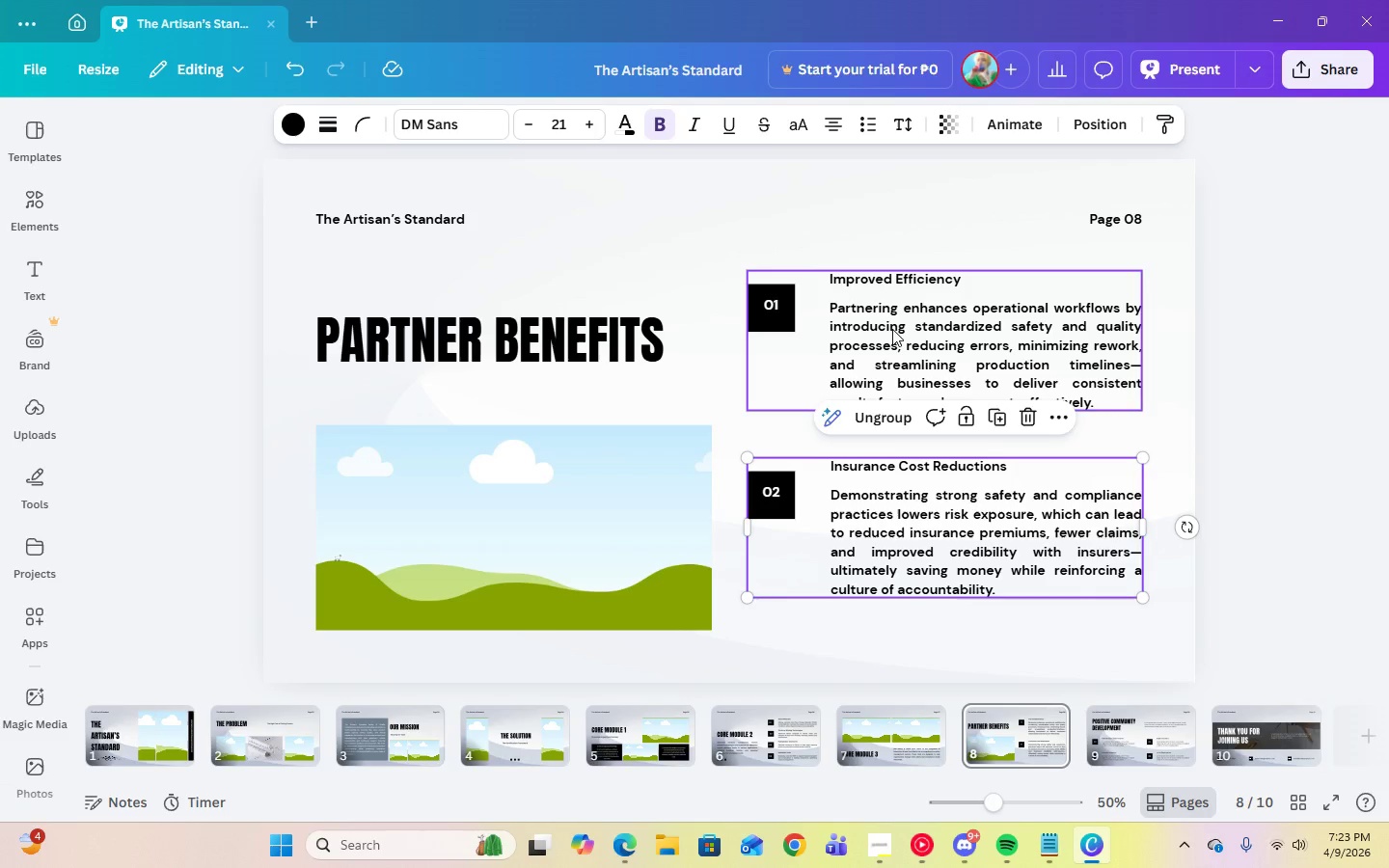 
left_click([892, 329])
 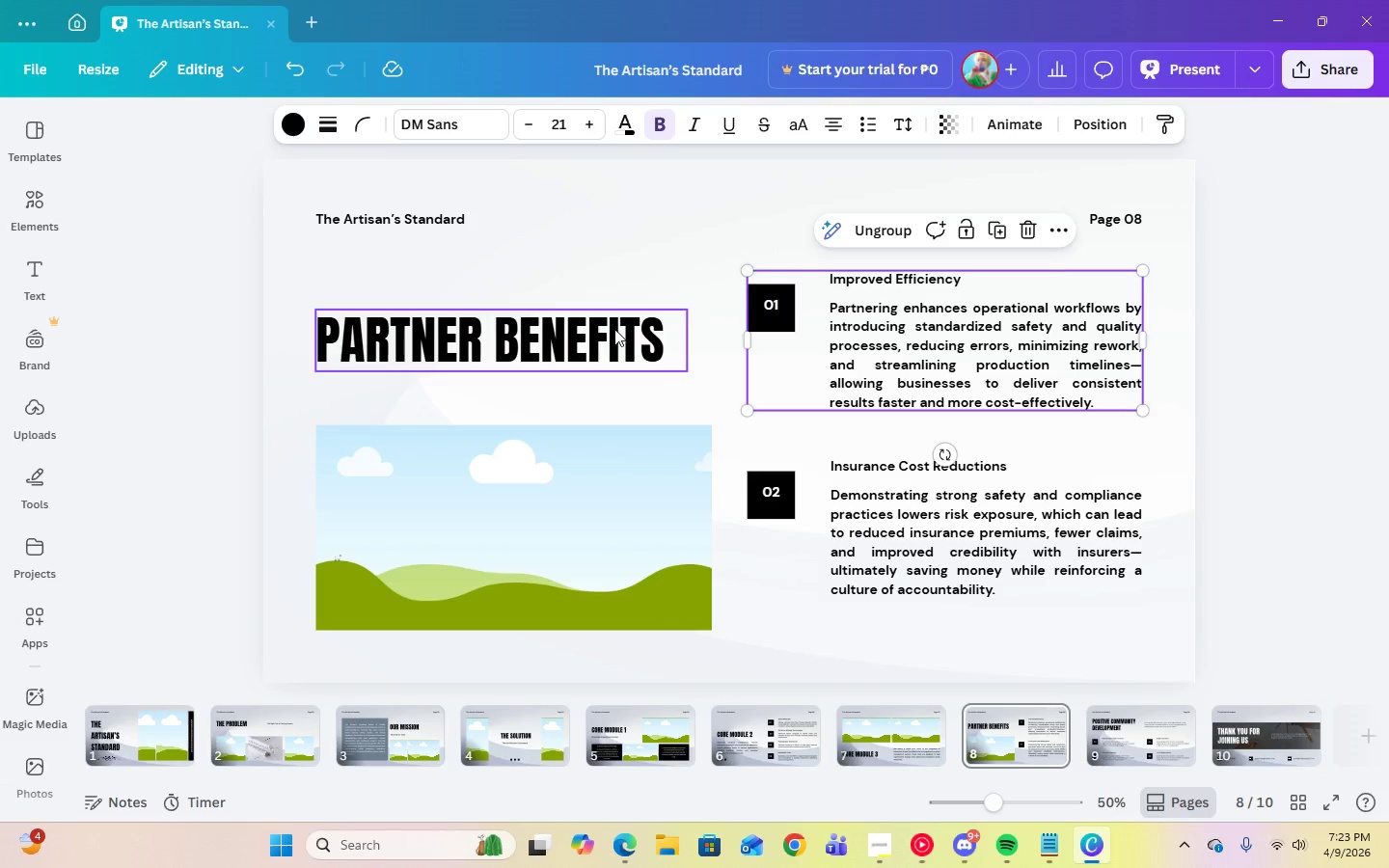 
left_click([613, 329])
 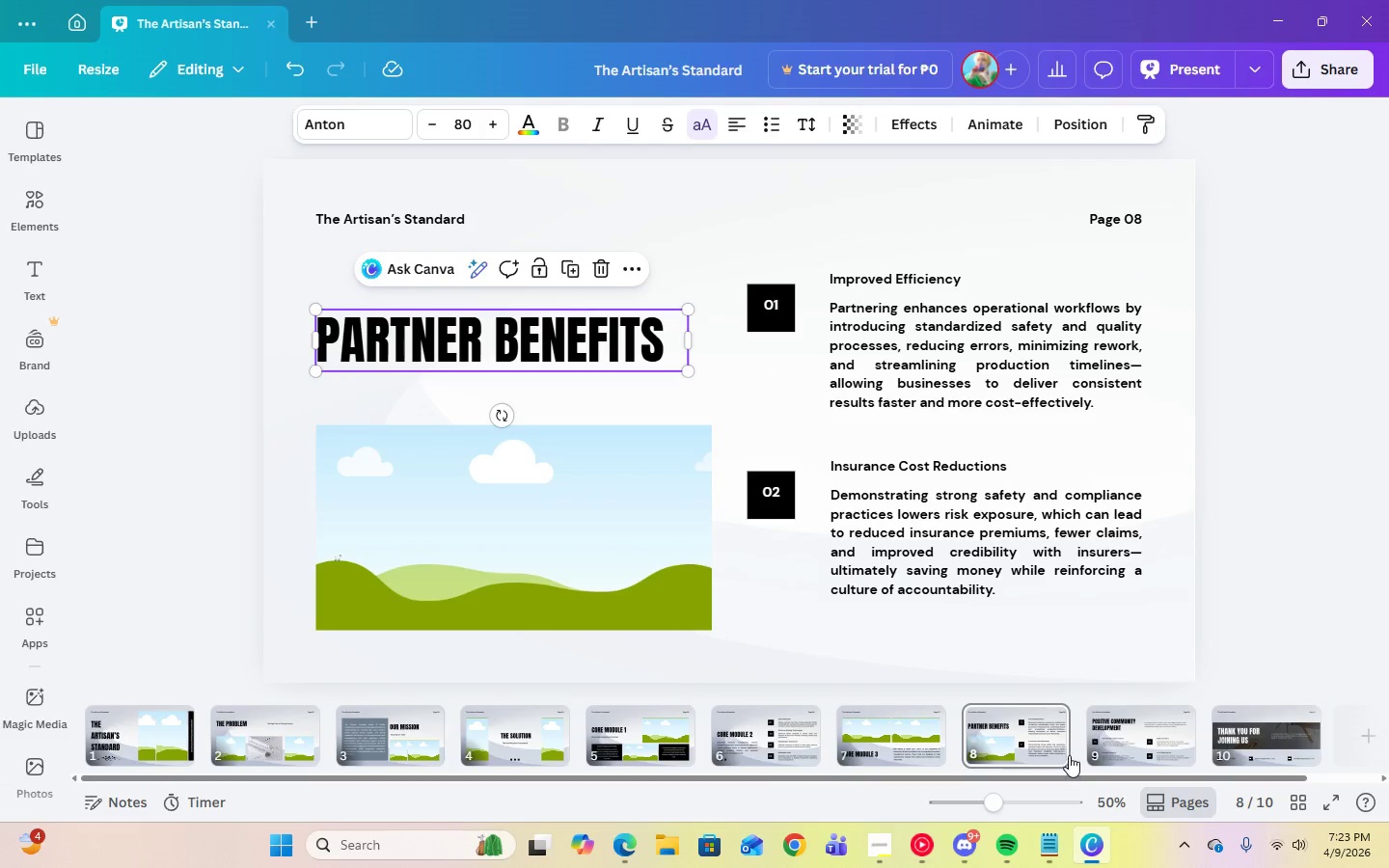 
left_click([1100, 754])
 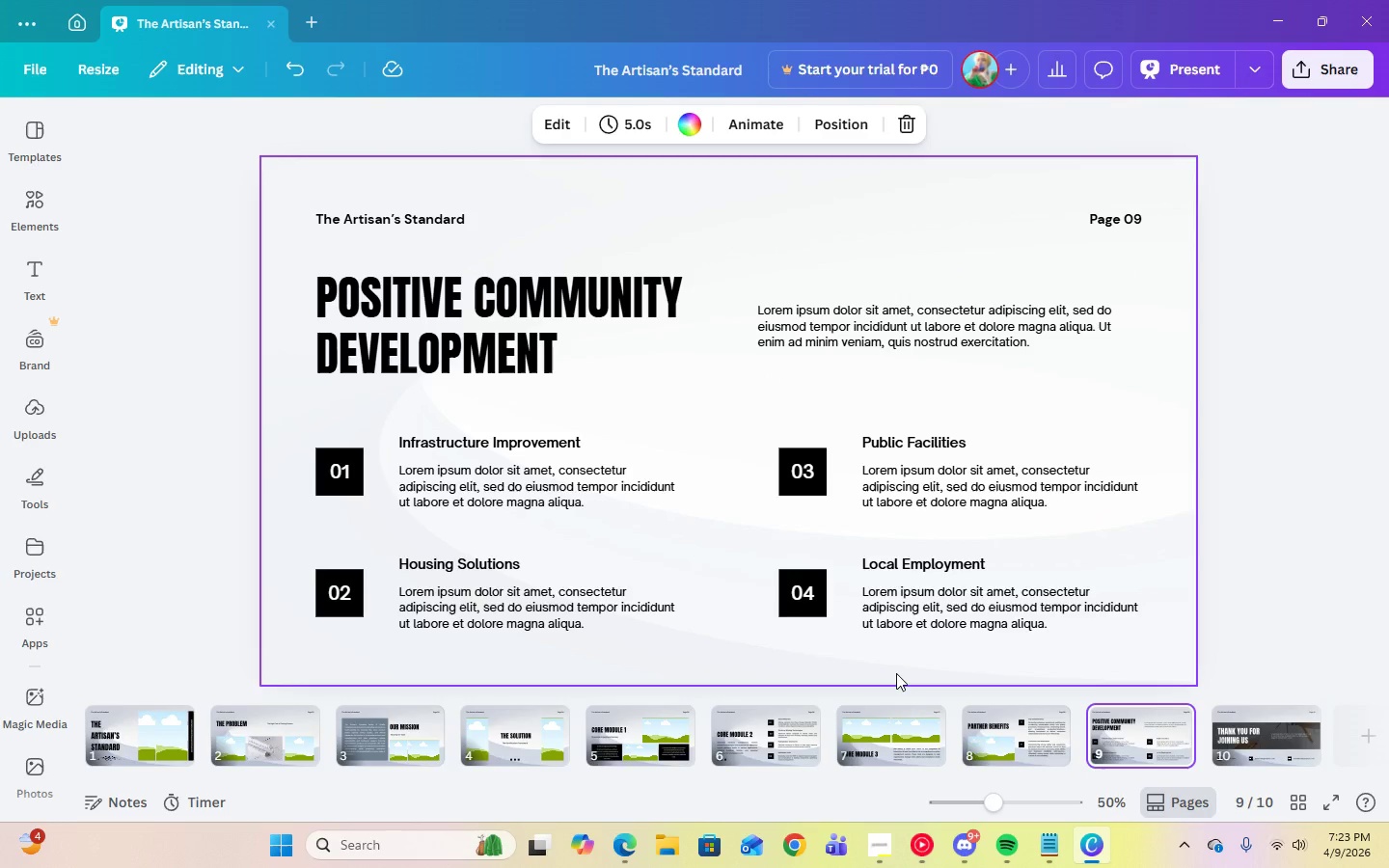 
left_click([868, 836])